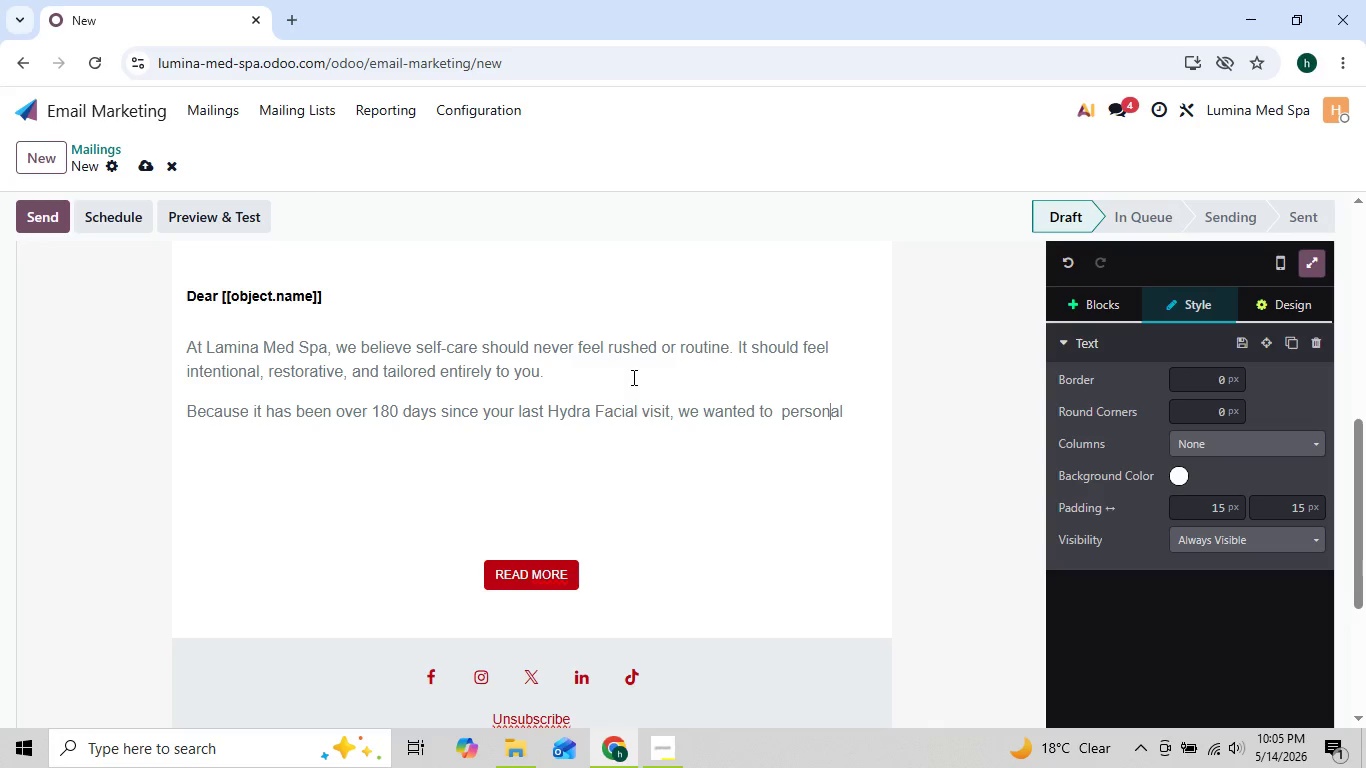 
key(ArrowRight)
 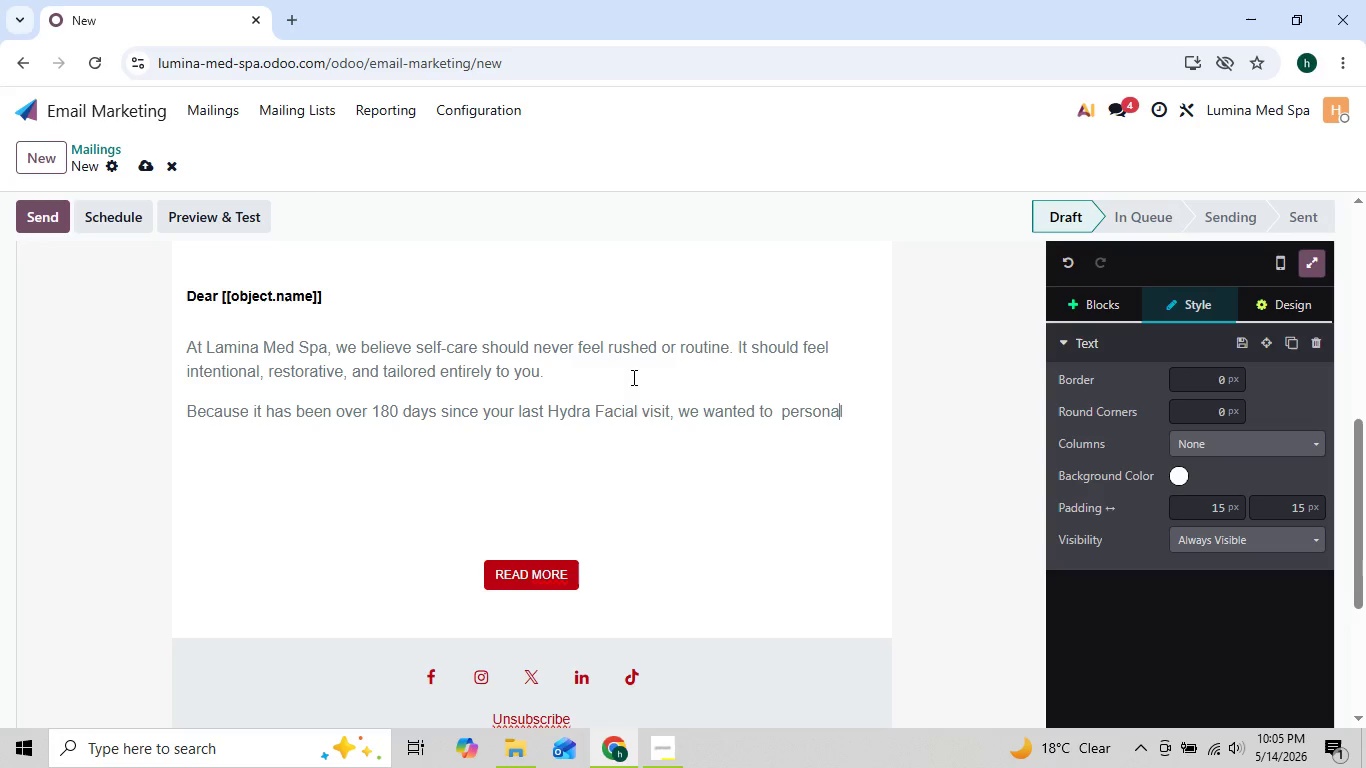 
key(ArrowRight)
 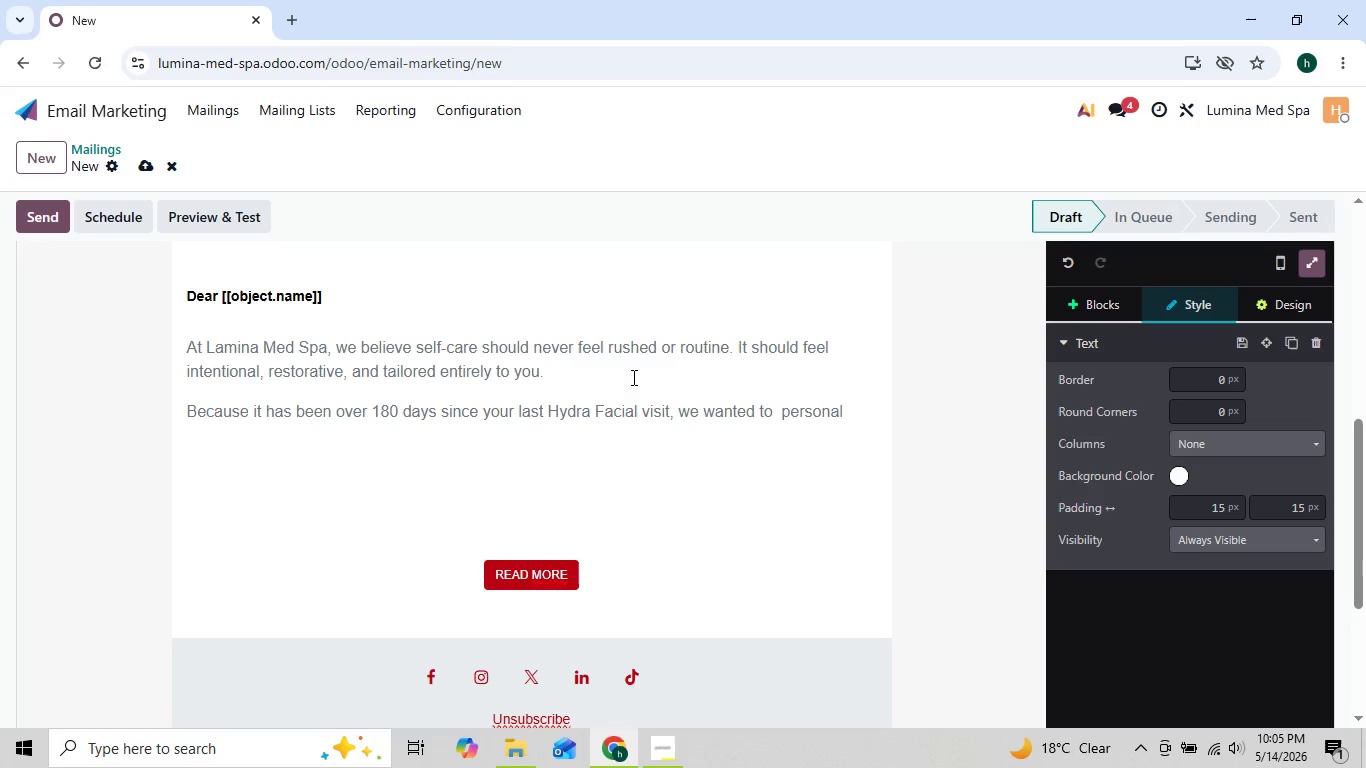 
type(ly invite you )
 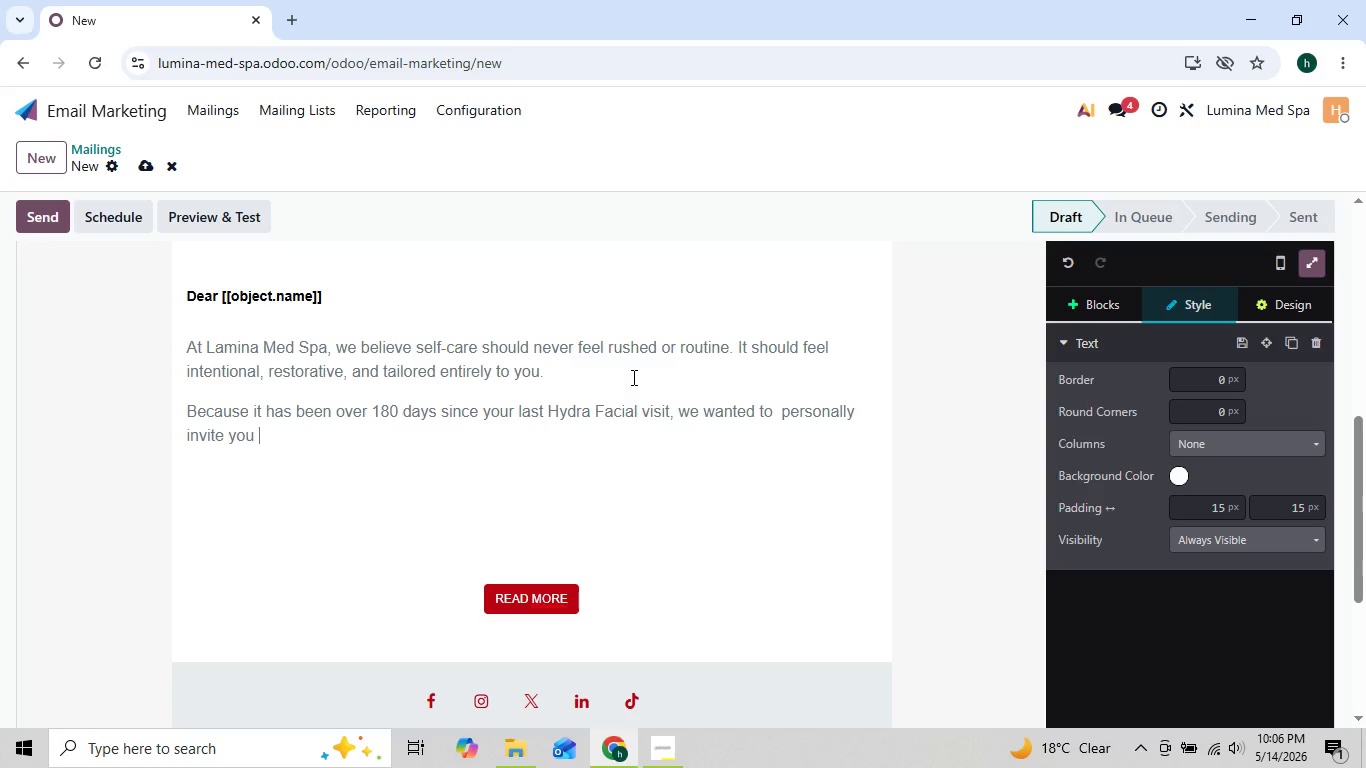 
type(back for fresh start)
 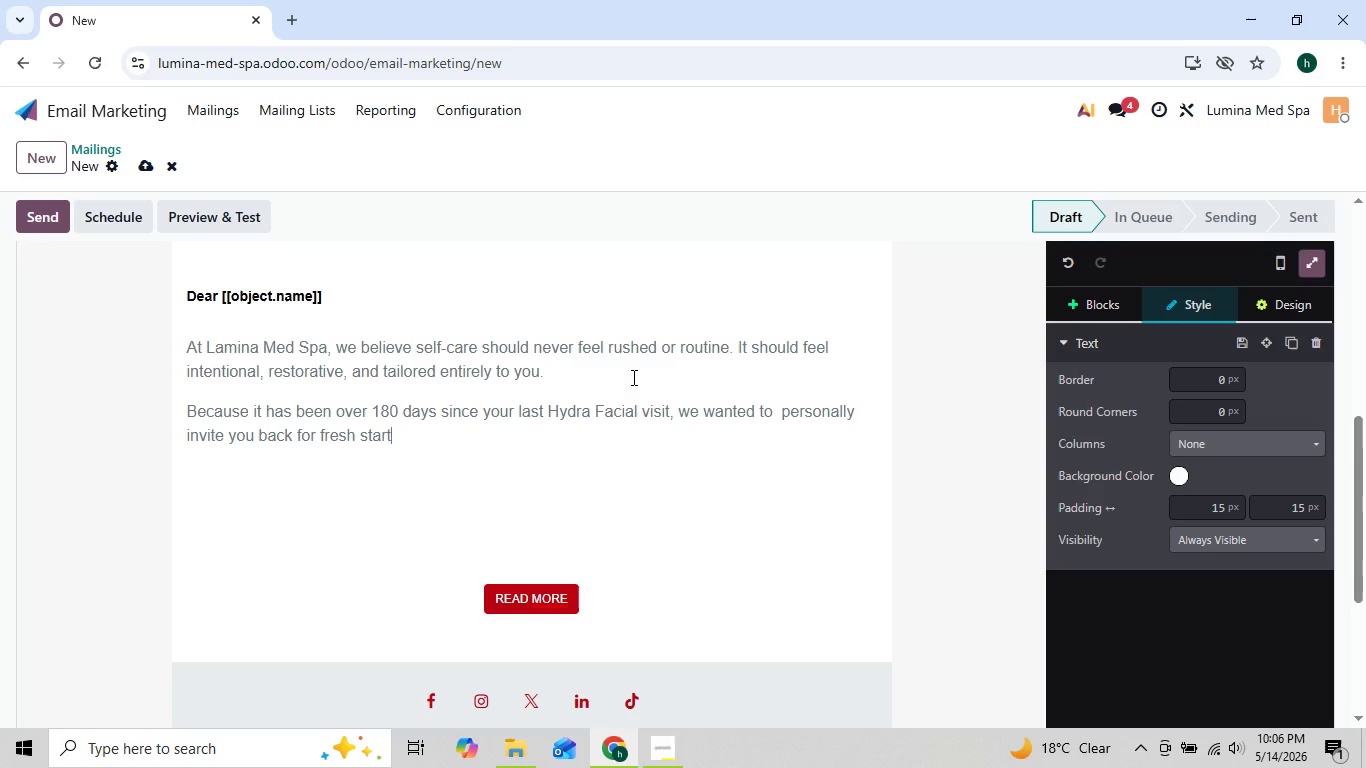 
type( for your skin.)
 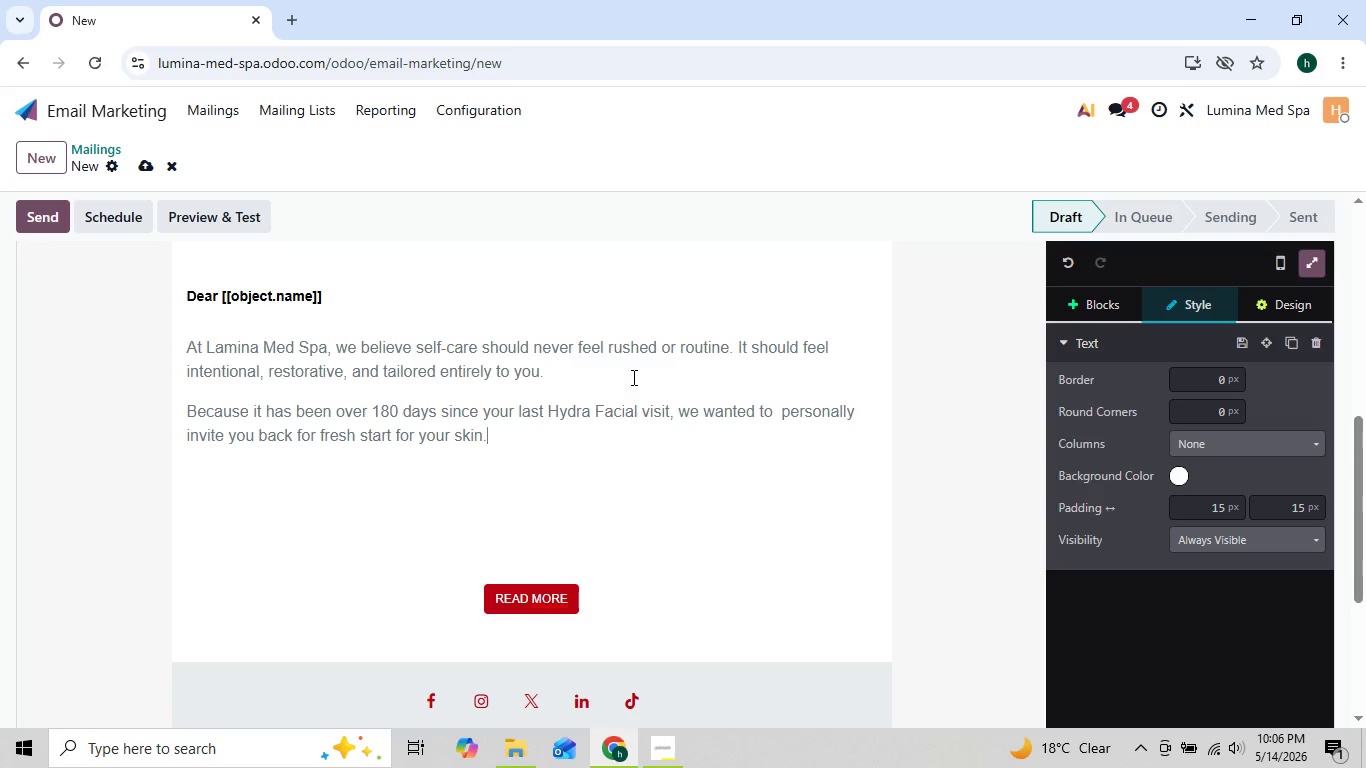 
key(Enter)
 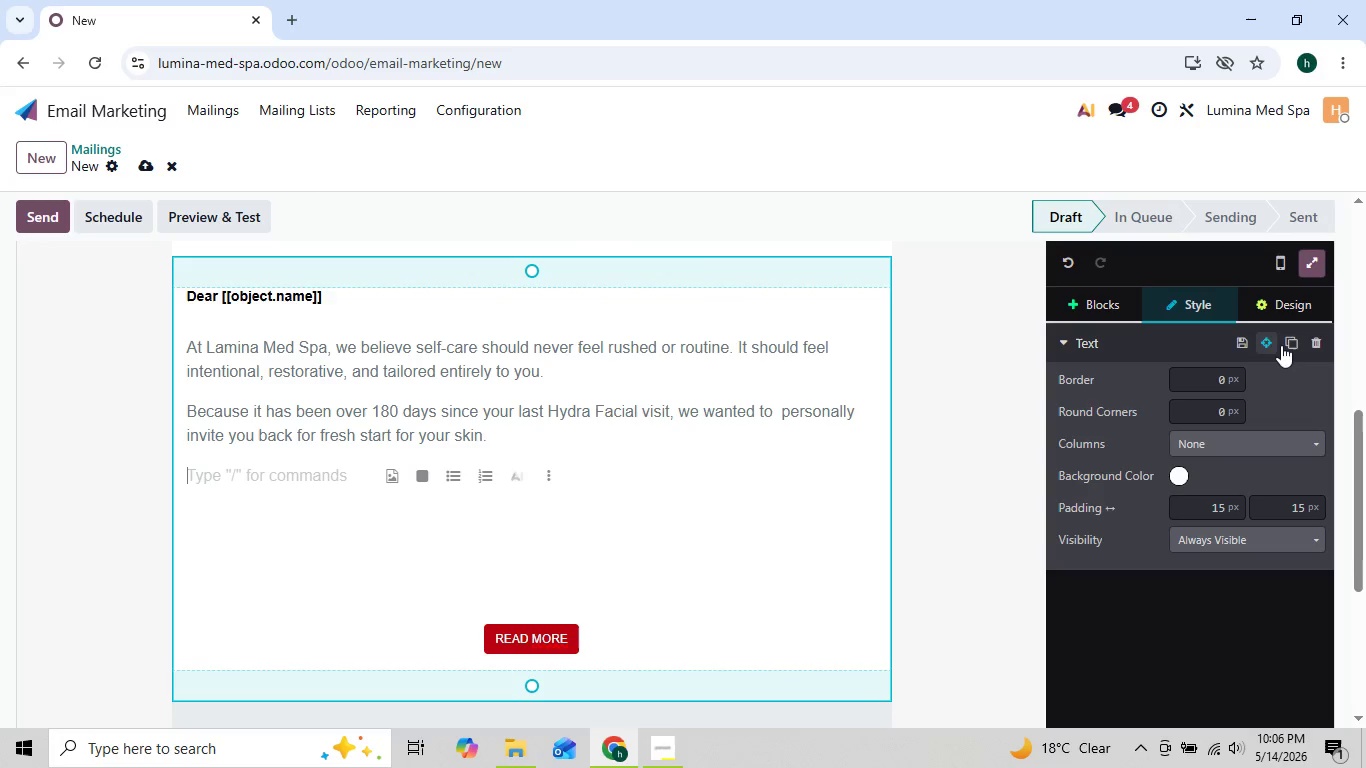 
left_click([1282, 314])
 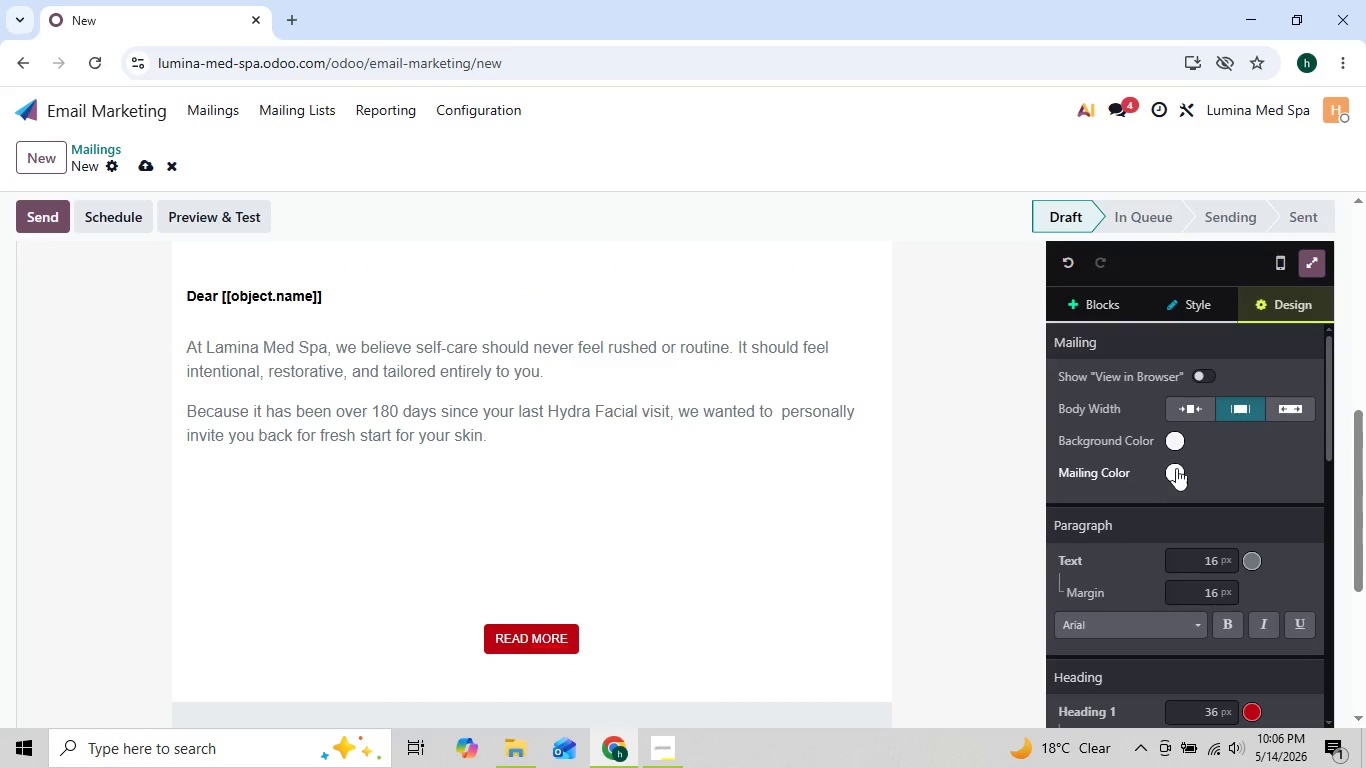 
left_click([1182, 468])
 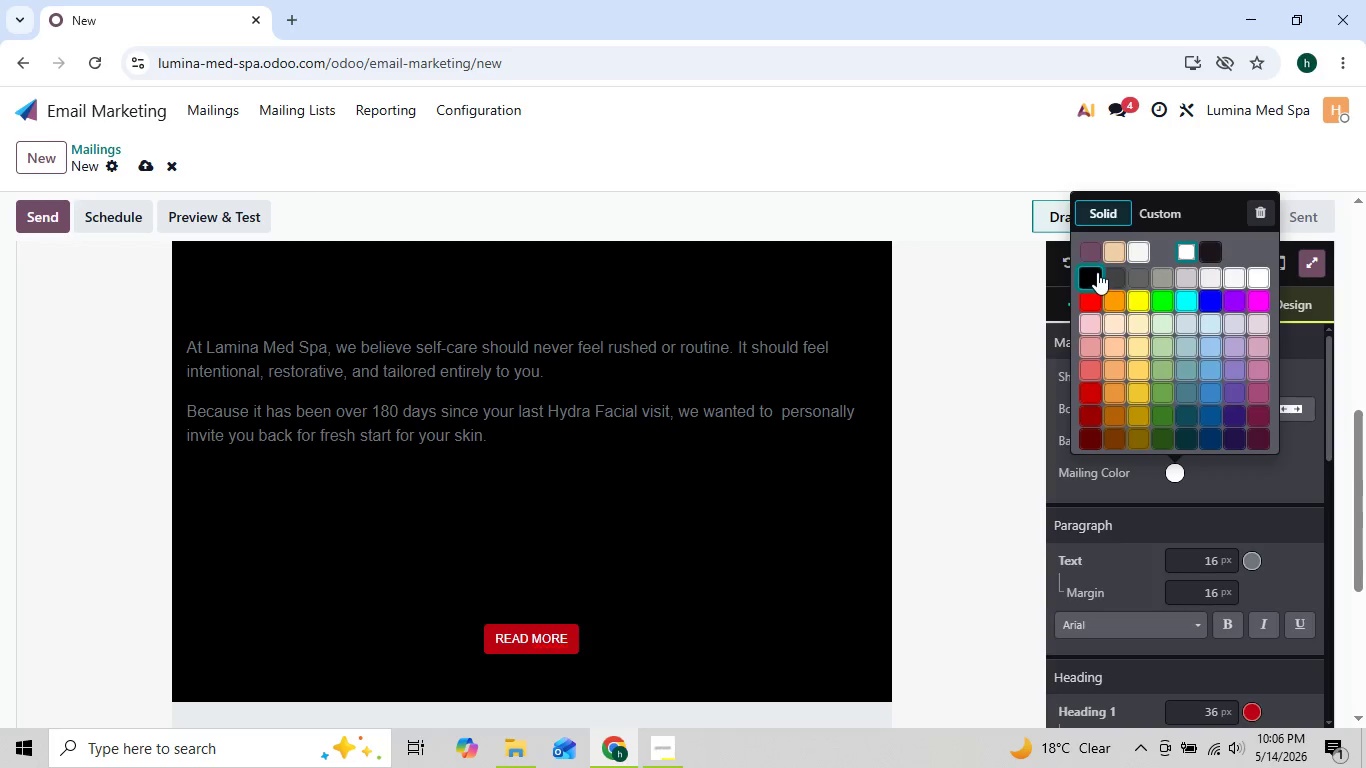 
left_click([1092, 273])
 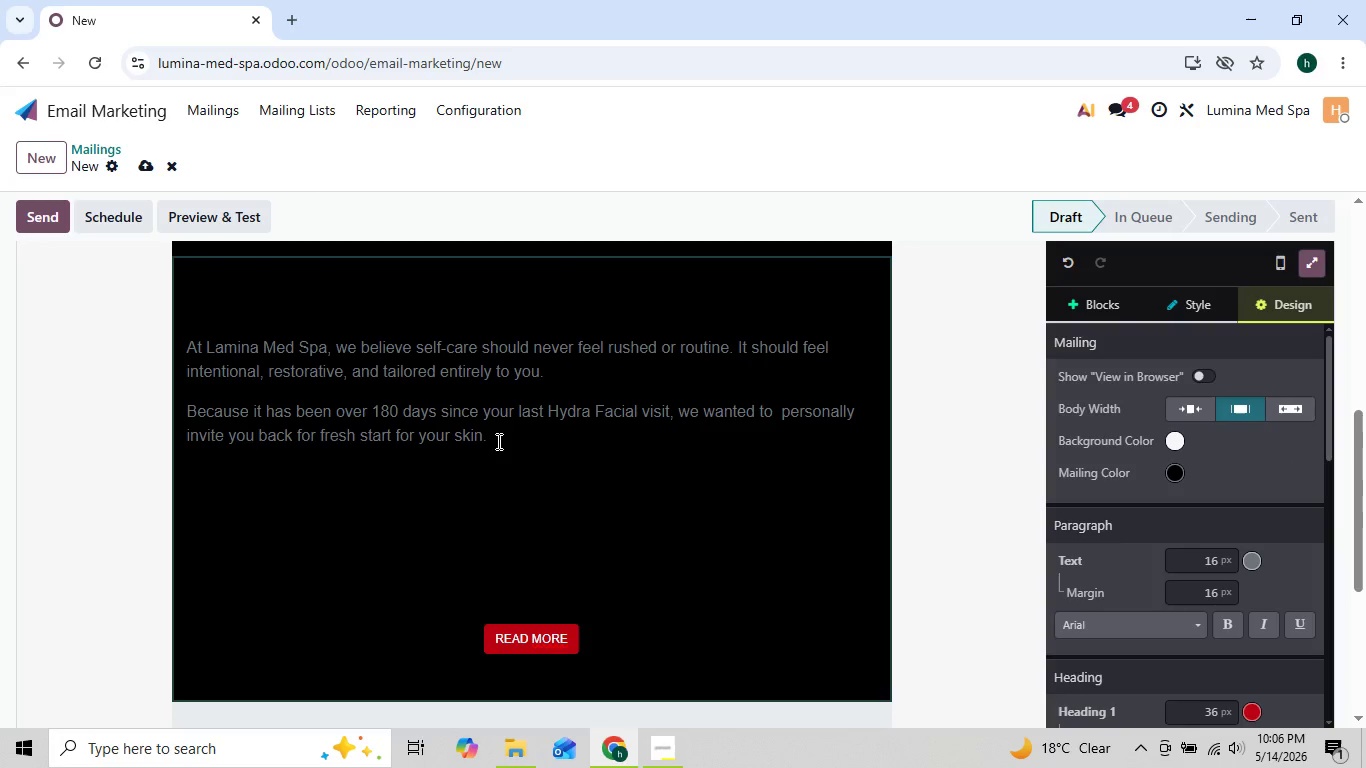 
left_click([507, 438])
 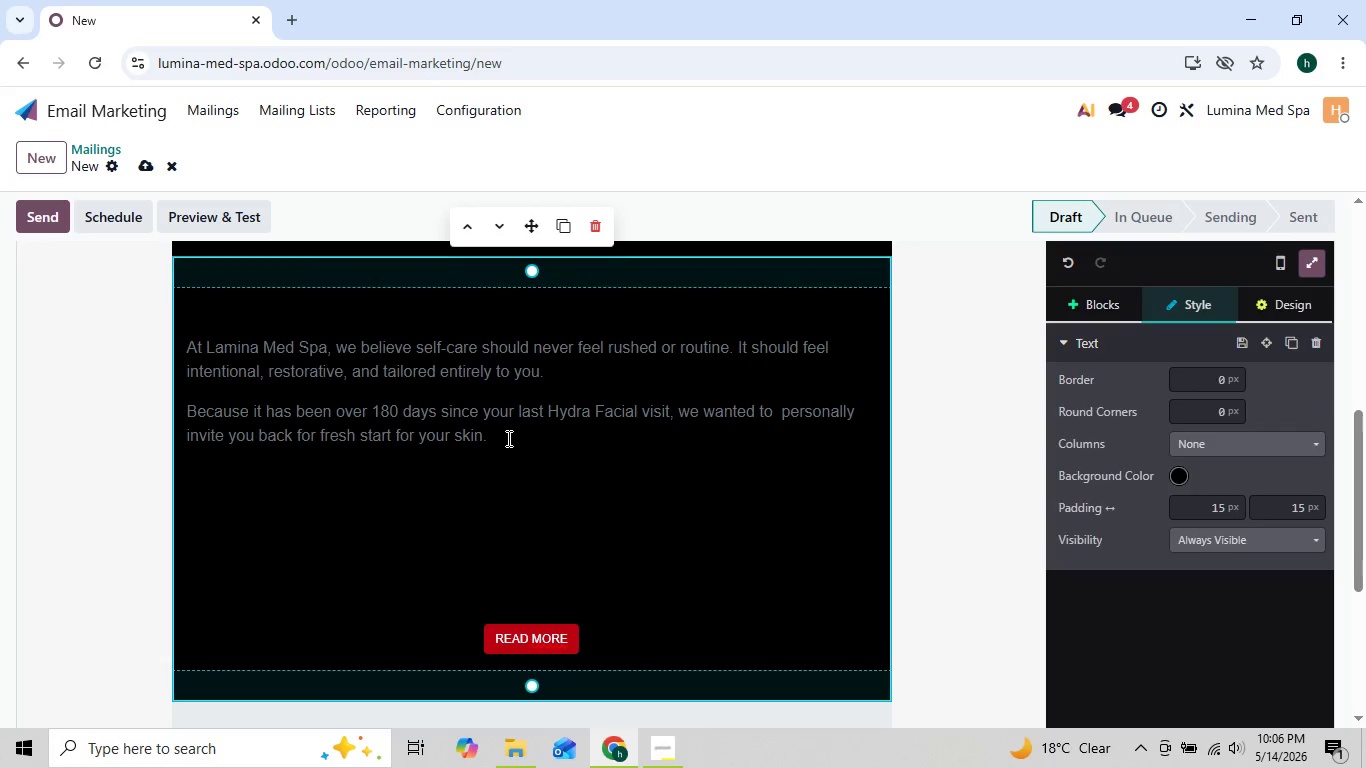 
key(Enter)
 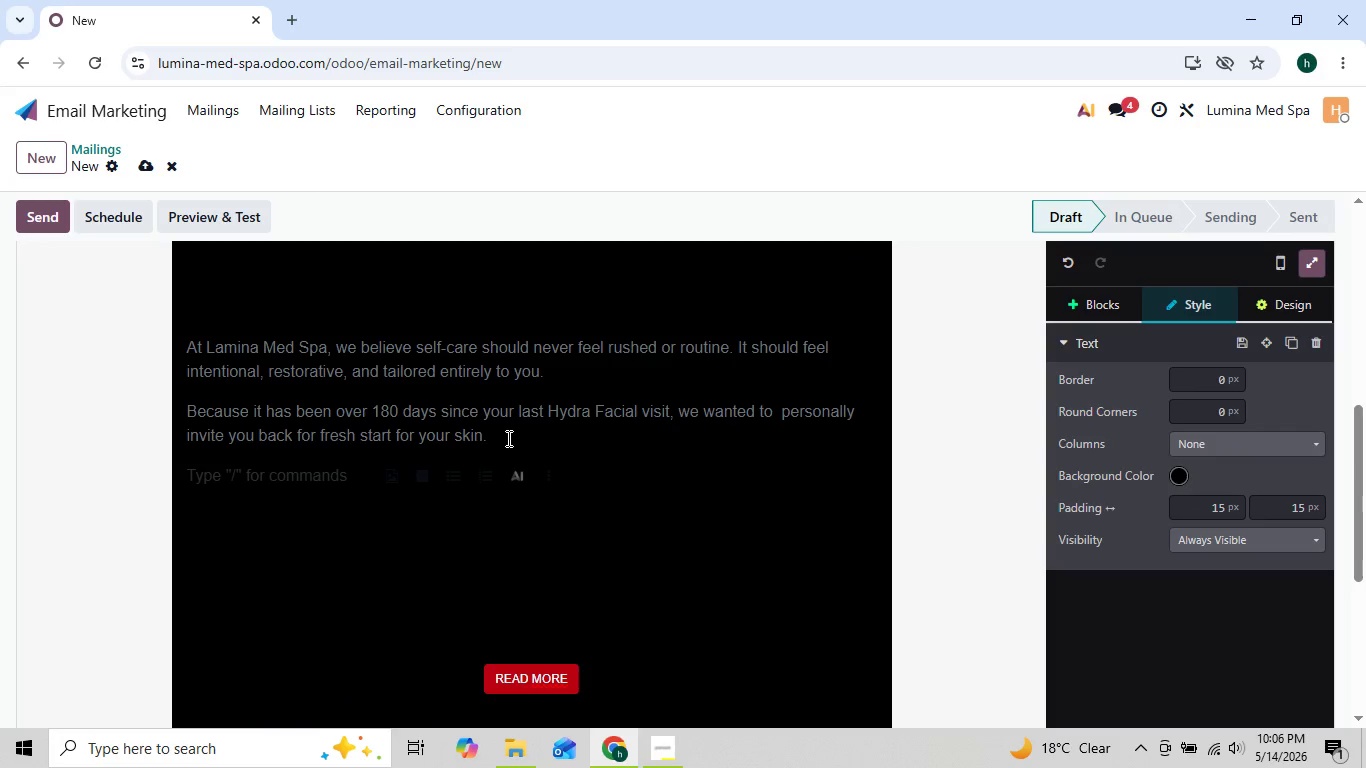 
type(Hydration loss )
key(Backspace)
type(, dullness, and uneven e)
key(Backspace)
type(tex)
 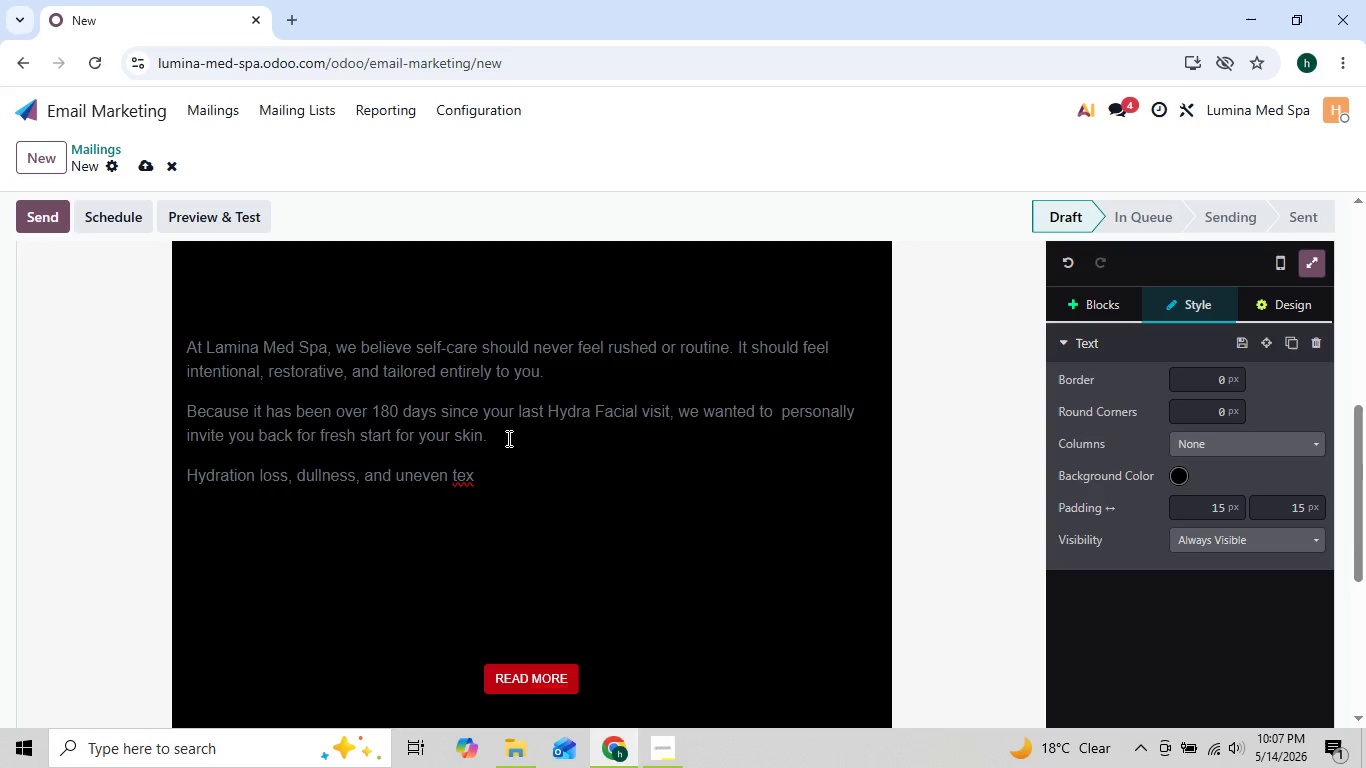 
key(ArrowLeft)
 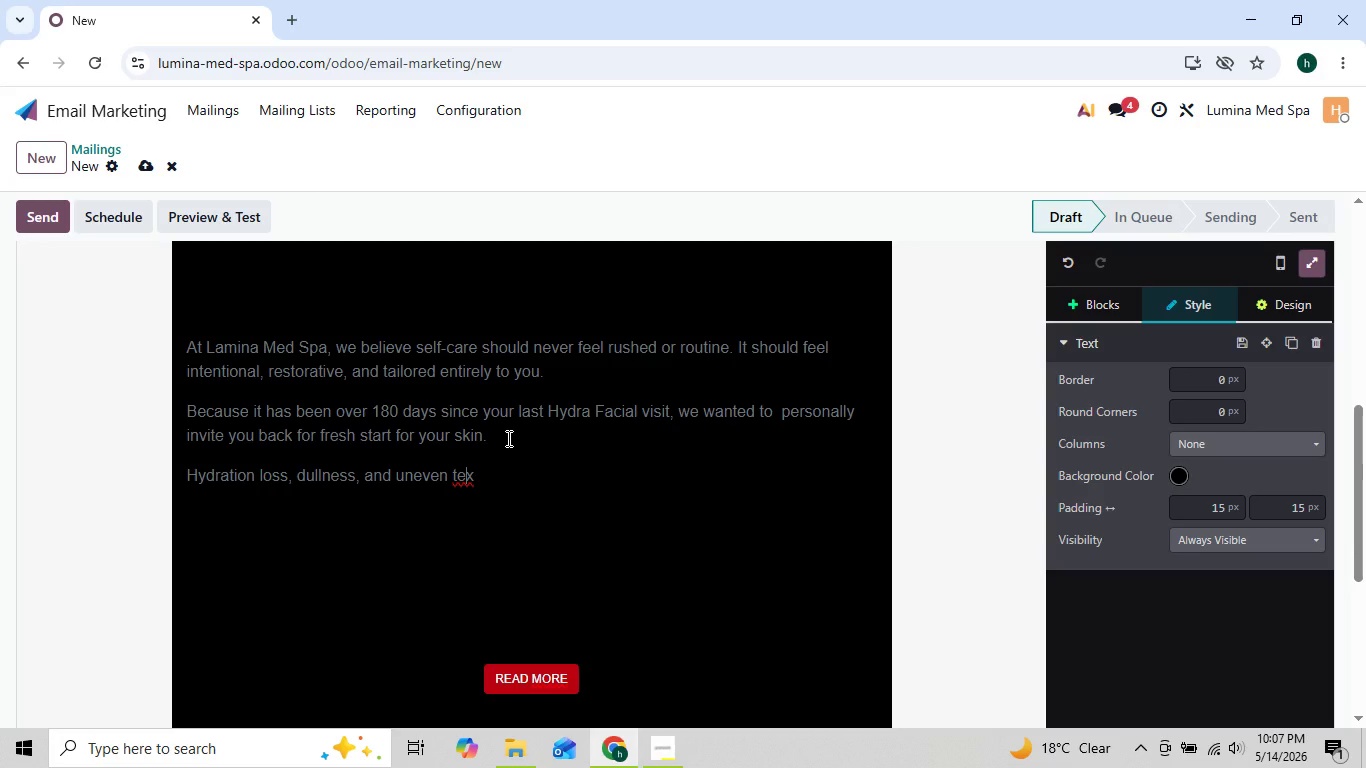 
key(ArrowLeft)
 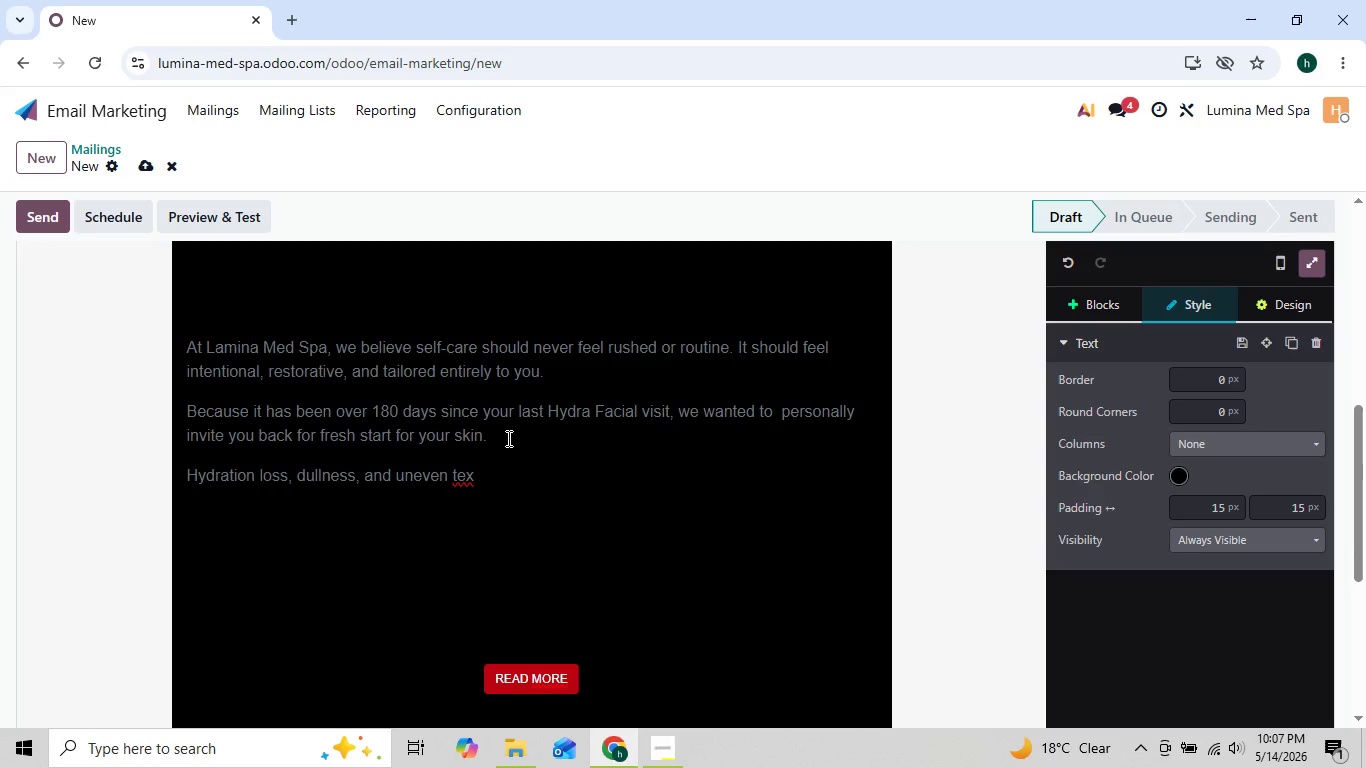 
key(ArrowRight)
 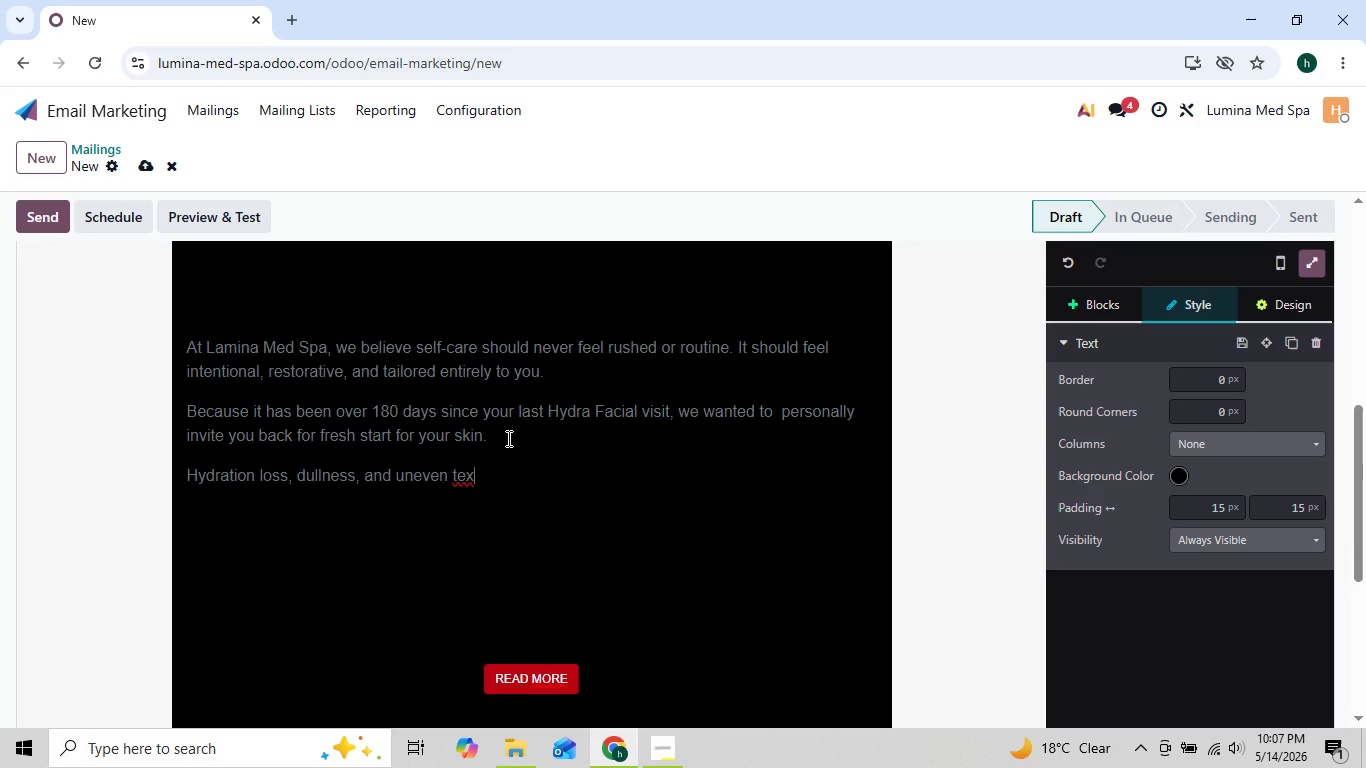 
key(ArrowRight)
 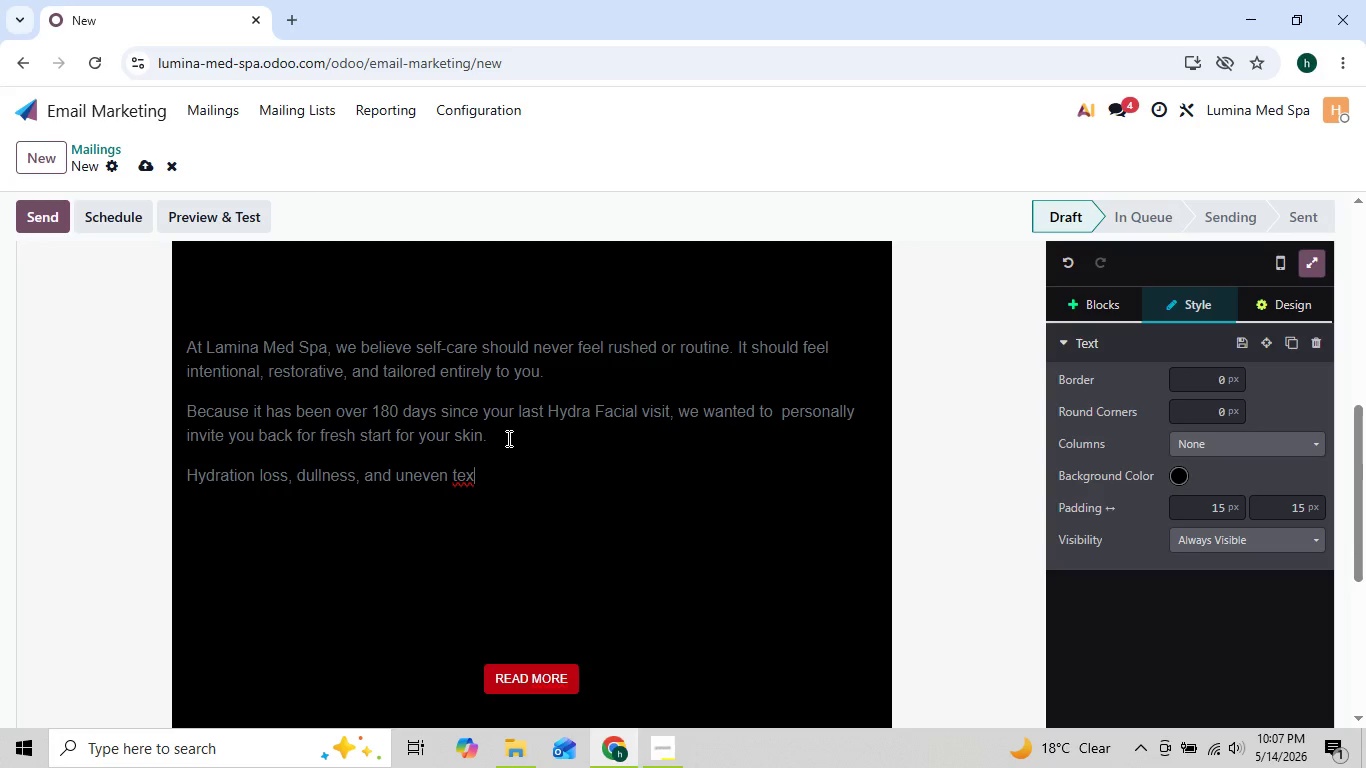 
key(ArrowLeft)
 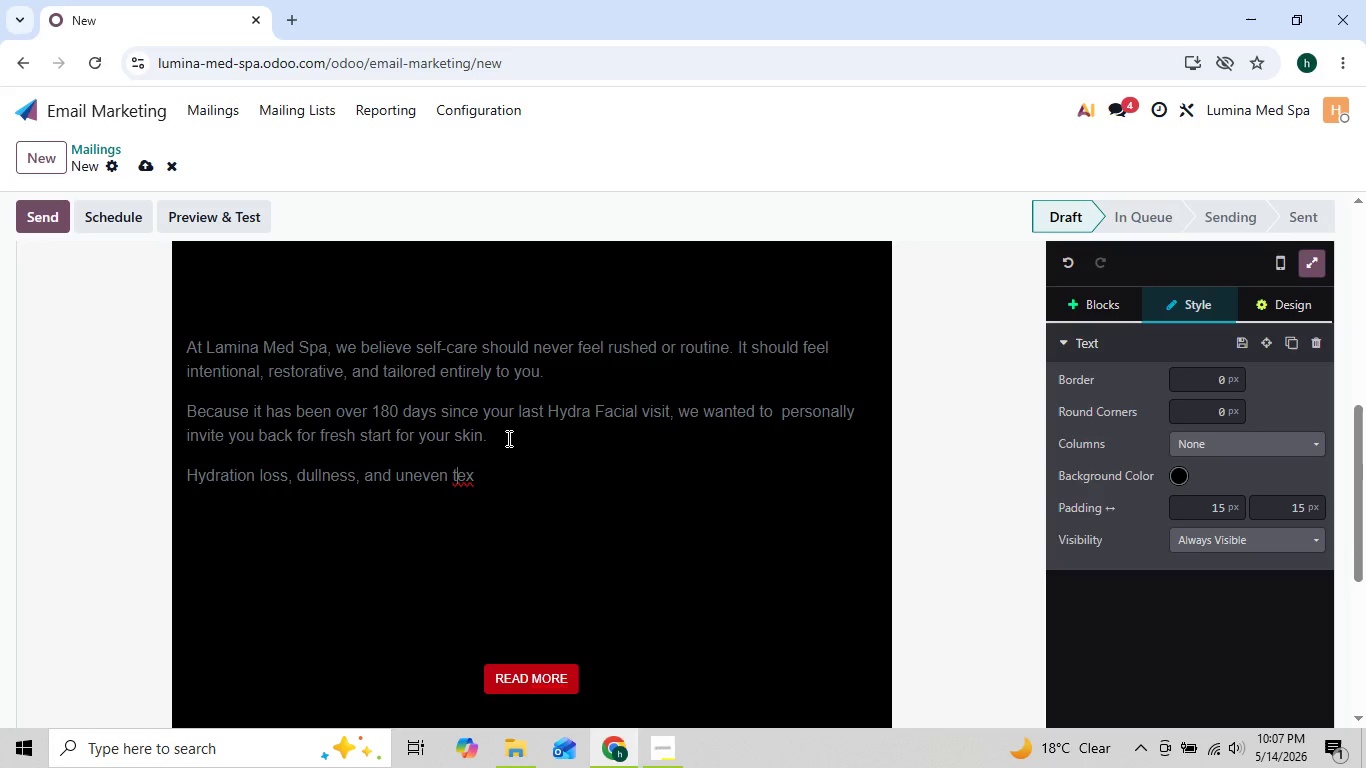 
key(ArrowLeft)
 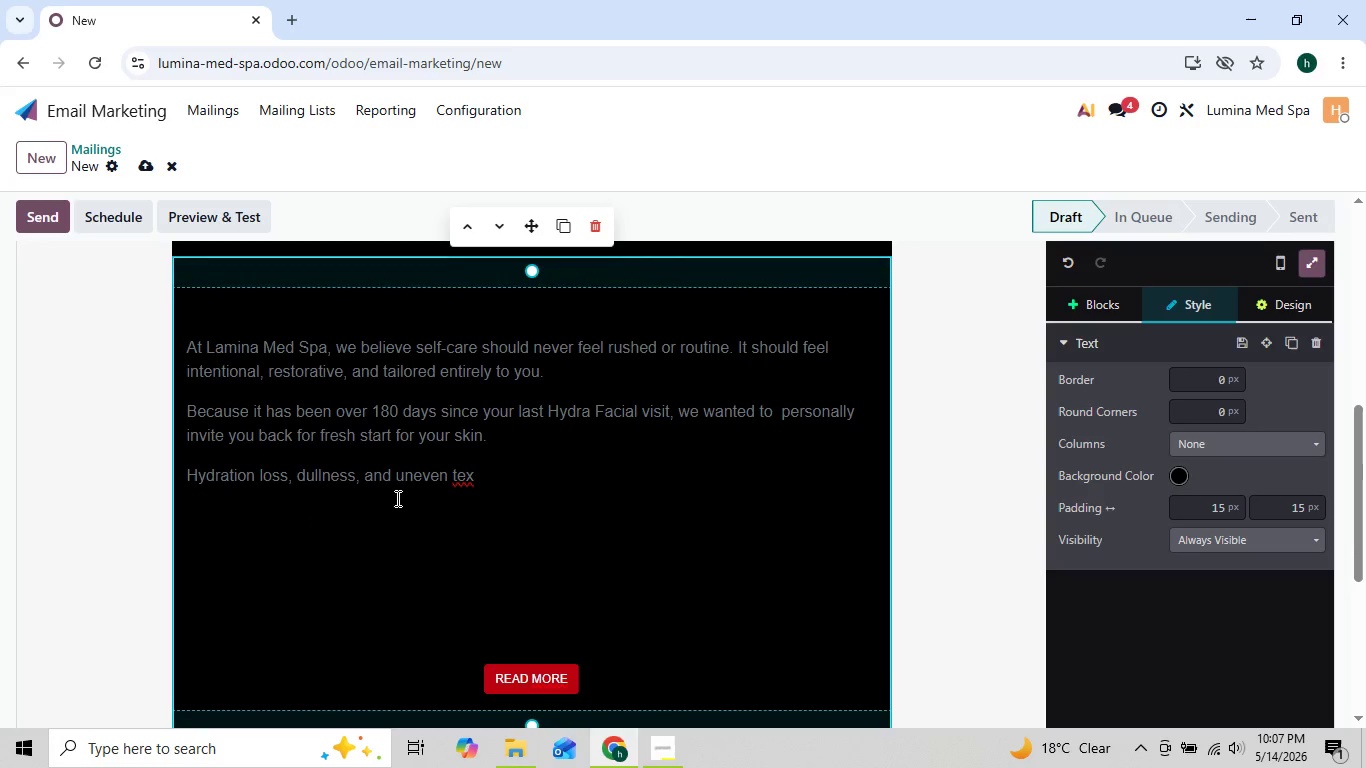 
wait(9.95)
 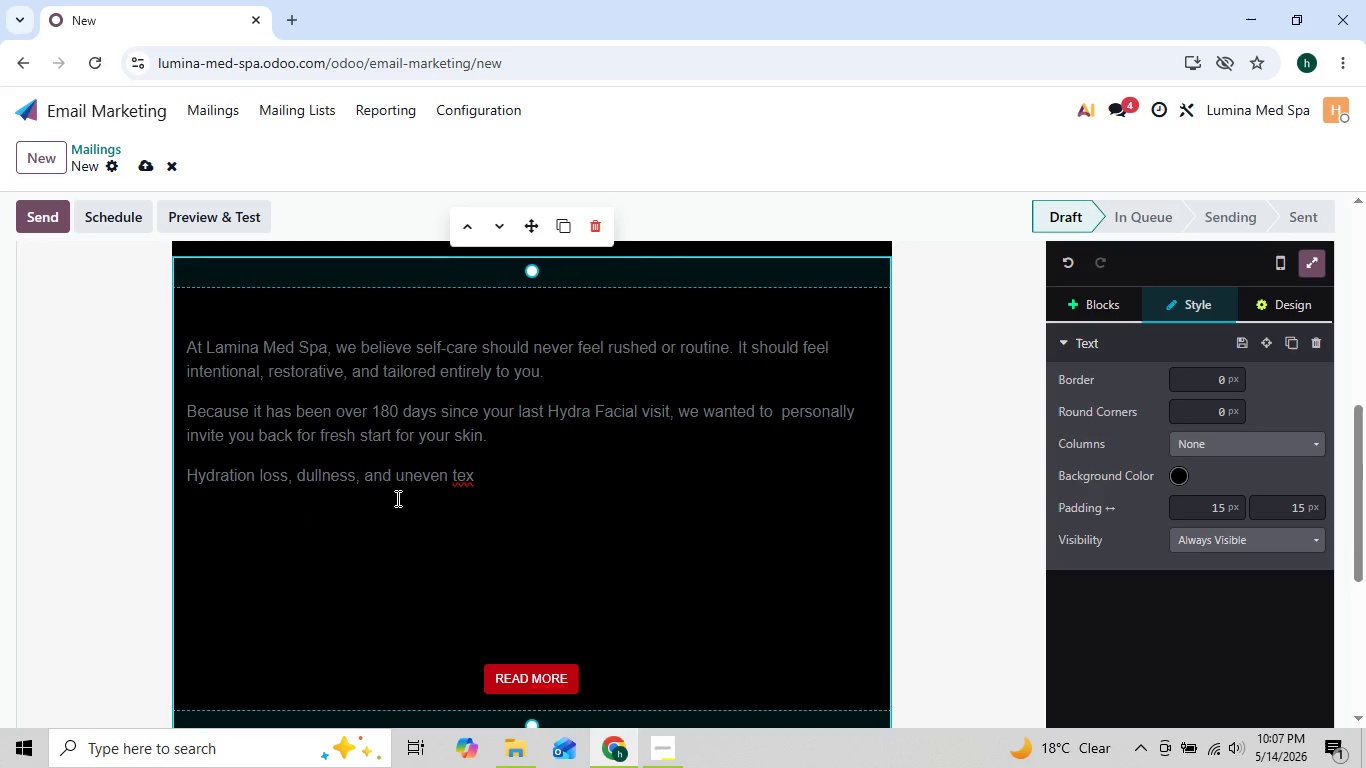 
left_click([505, 474])
 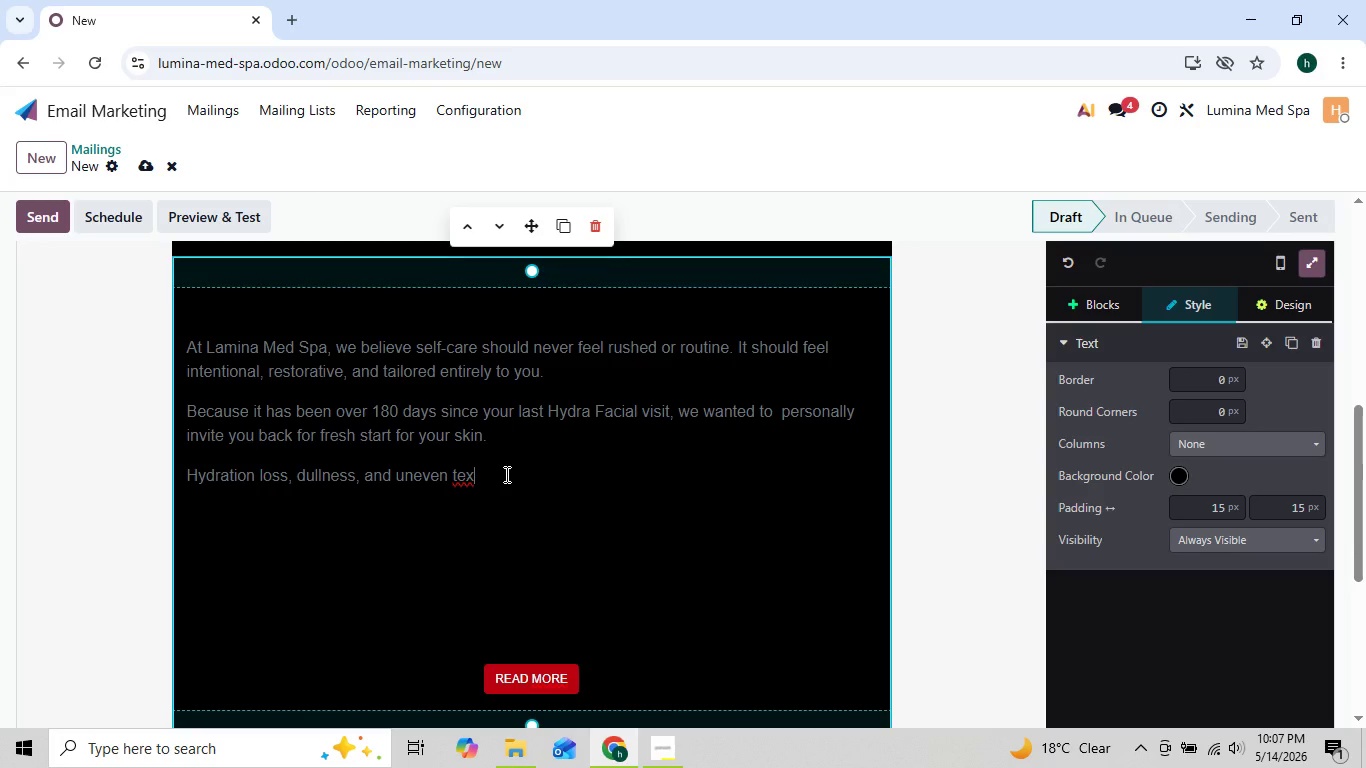 
type(ture can gradually appear when skin goes oo)
 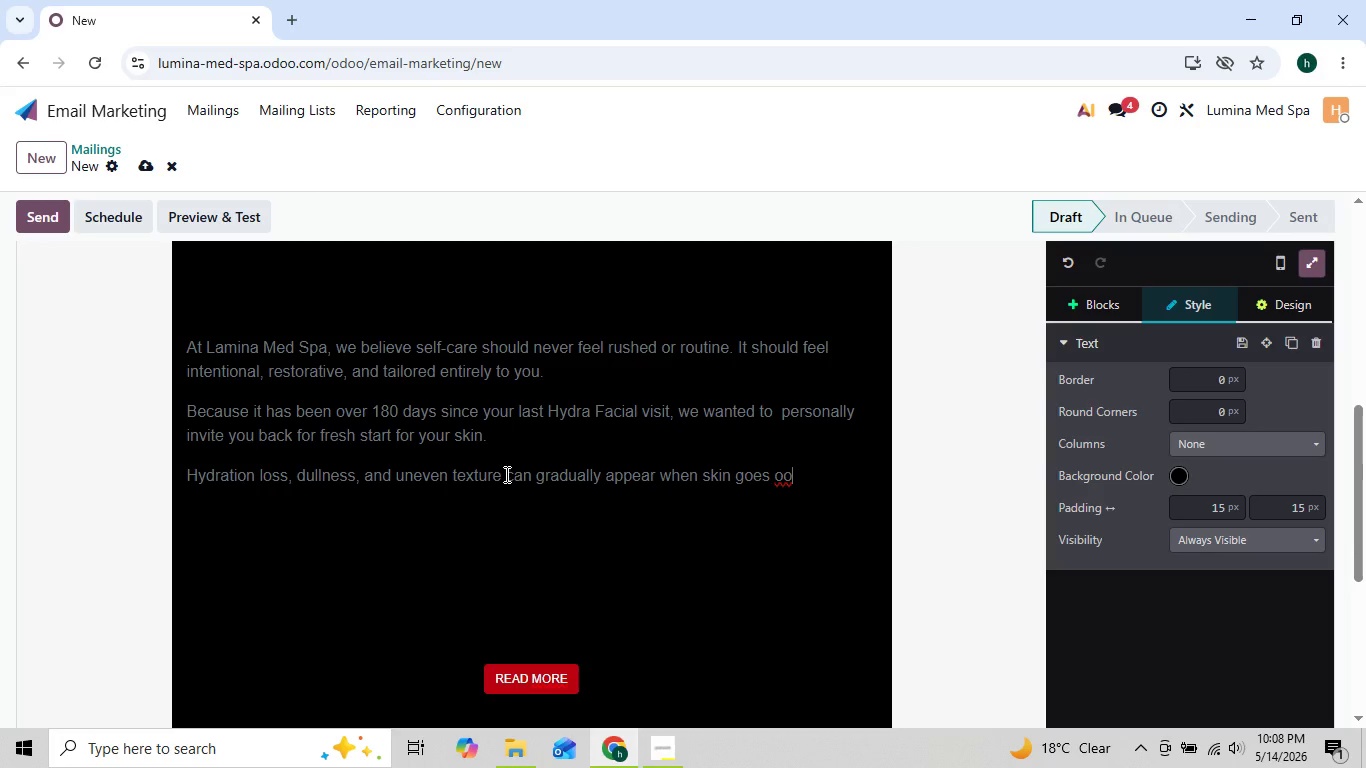 
key(ArrowLeft)
 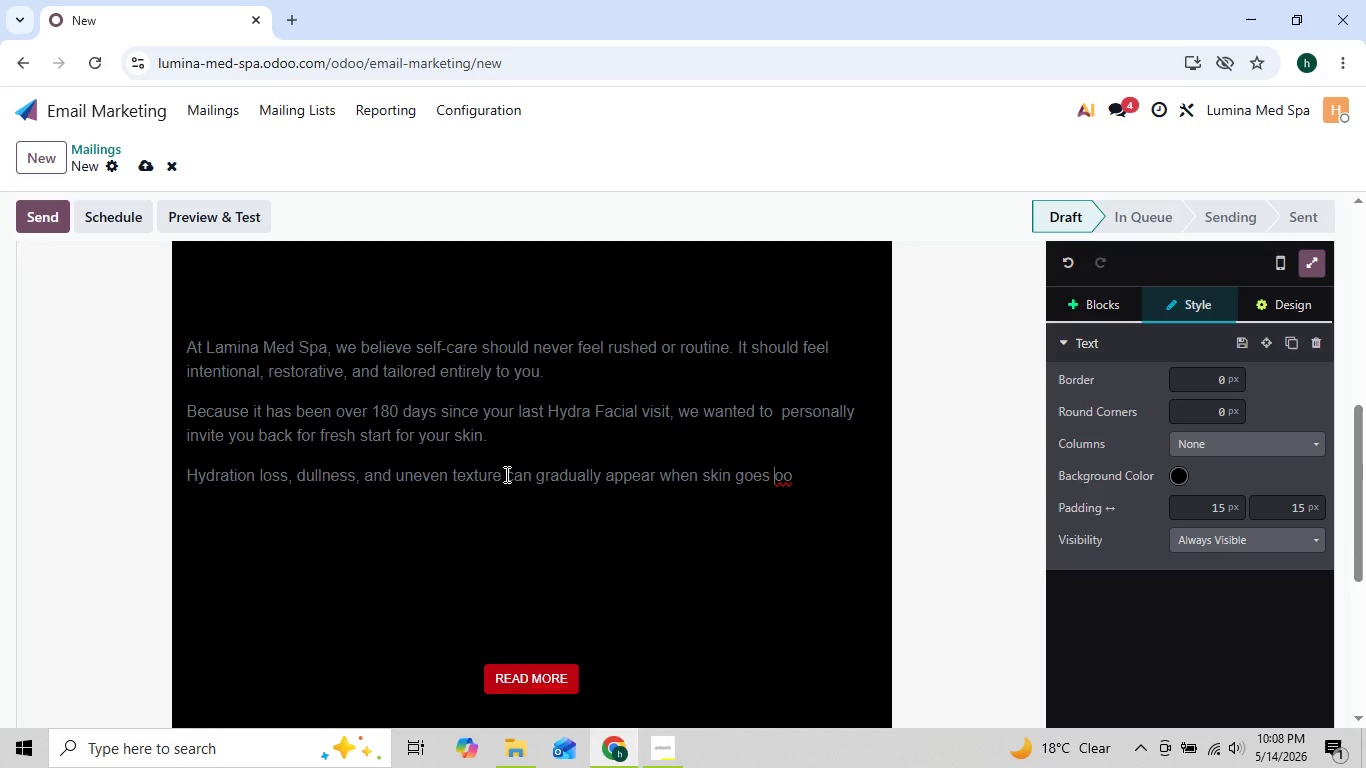 
key(ArrowLeft)
 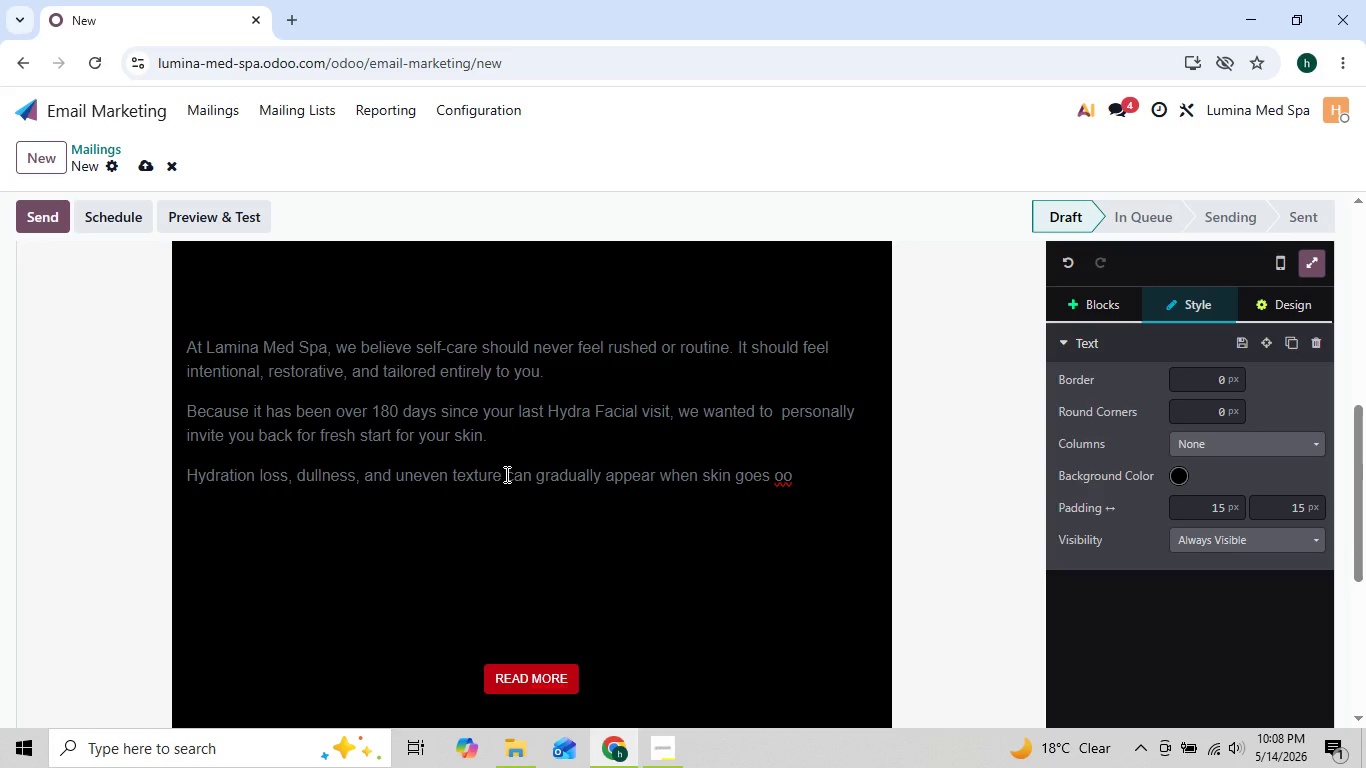 
key(T)
 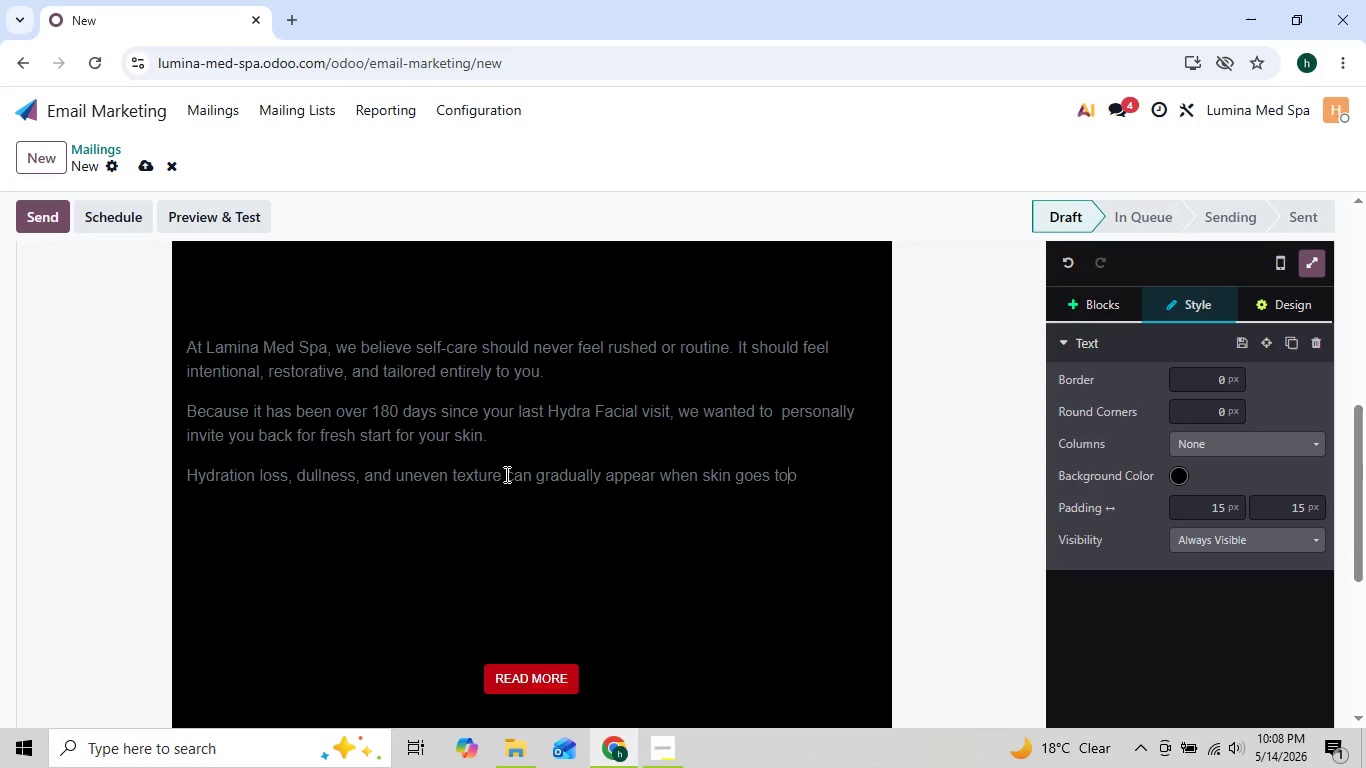 
key(ArrowRight)
 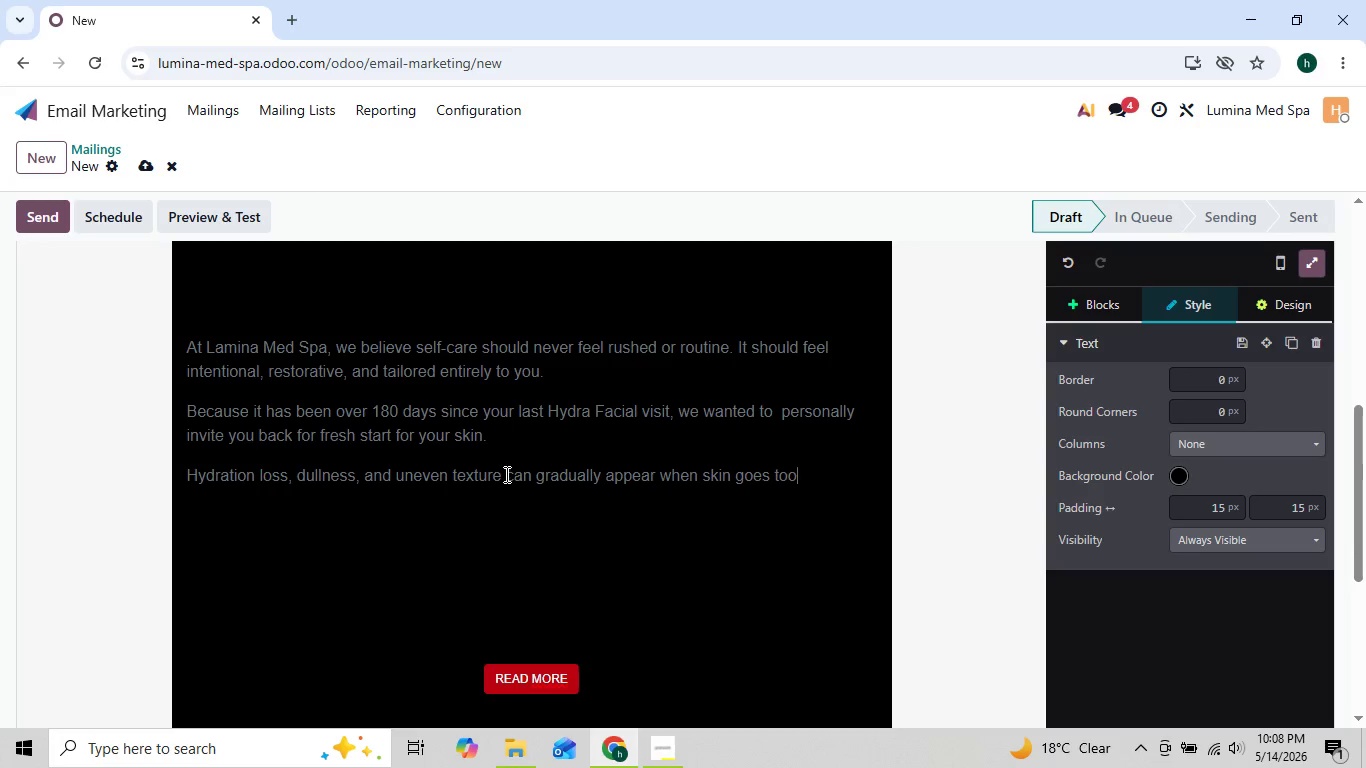 
key(ArrowRight)
 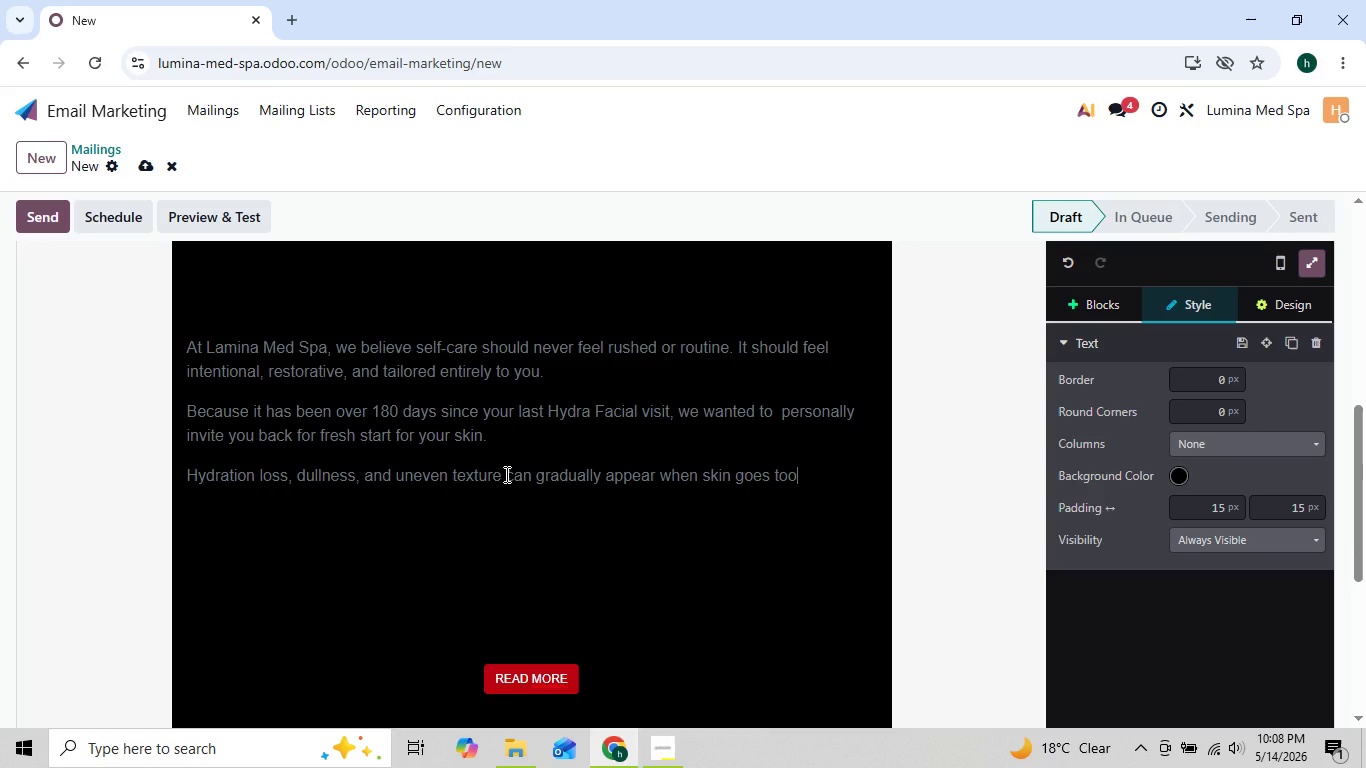 
key(ArrowLeft)
 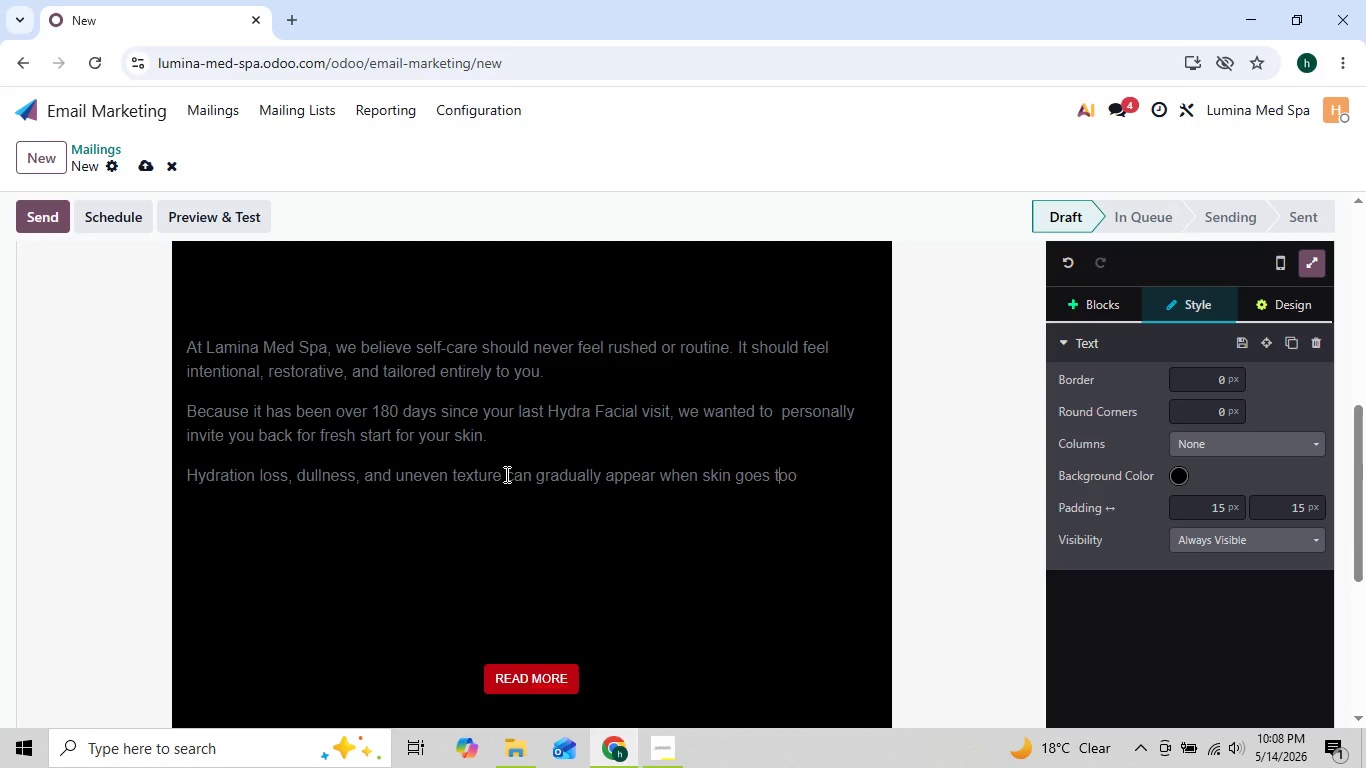 
key(ArrowLeft)
 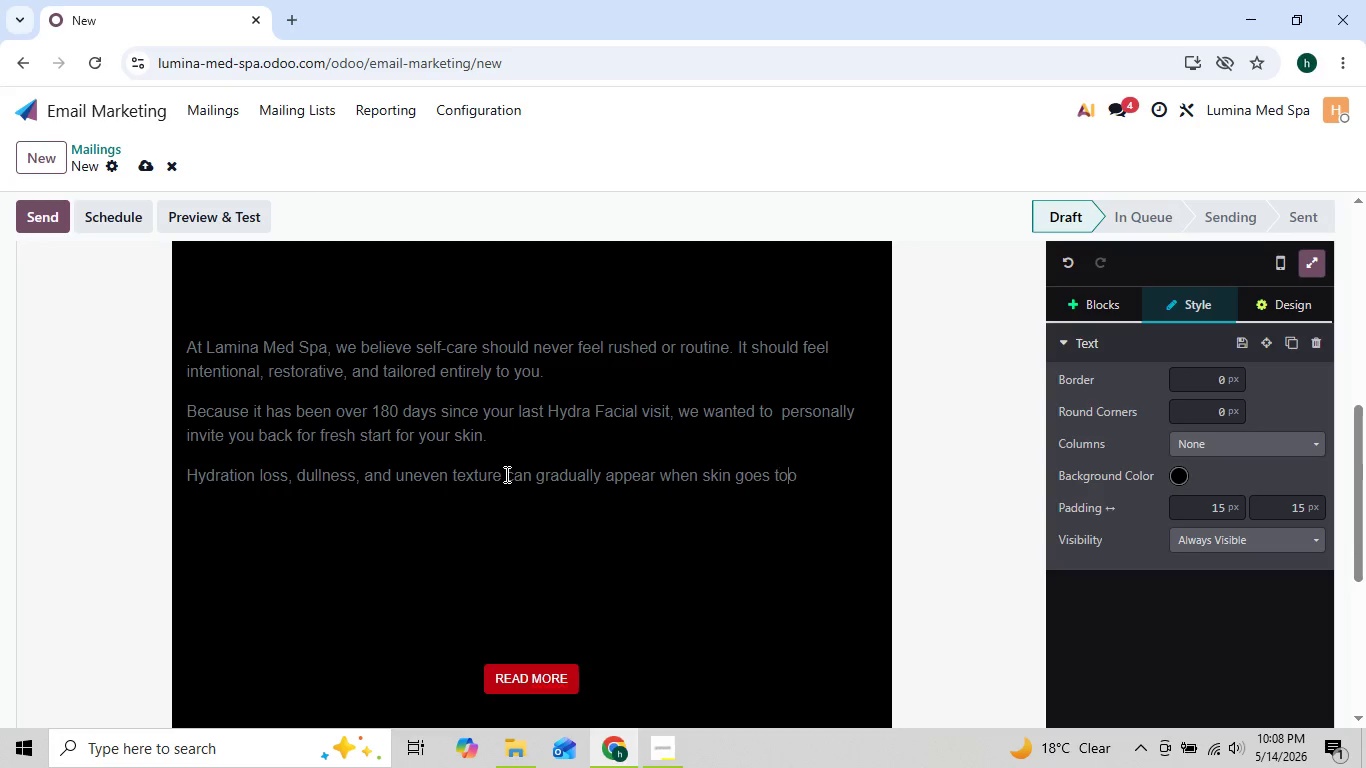 
key(ArrowRight)
 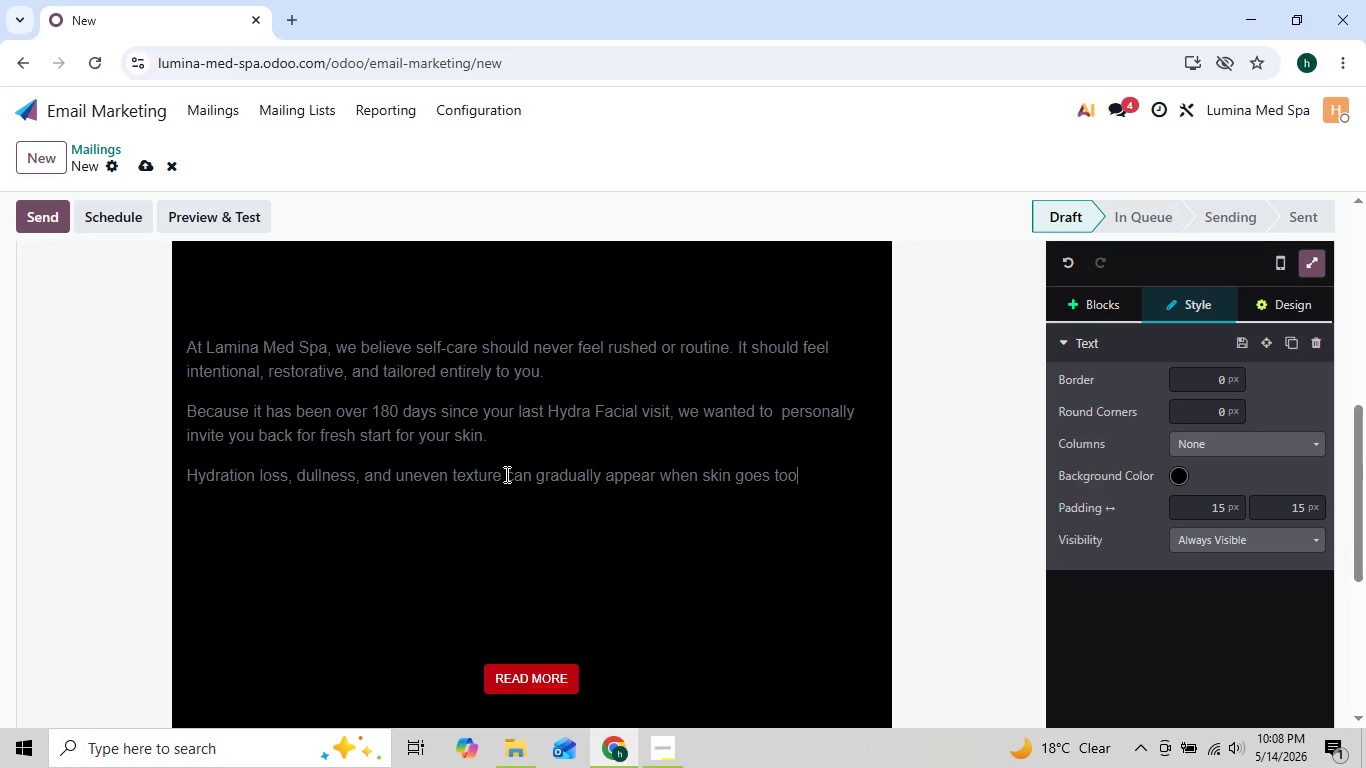 
key(ArrowRight)
 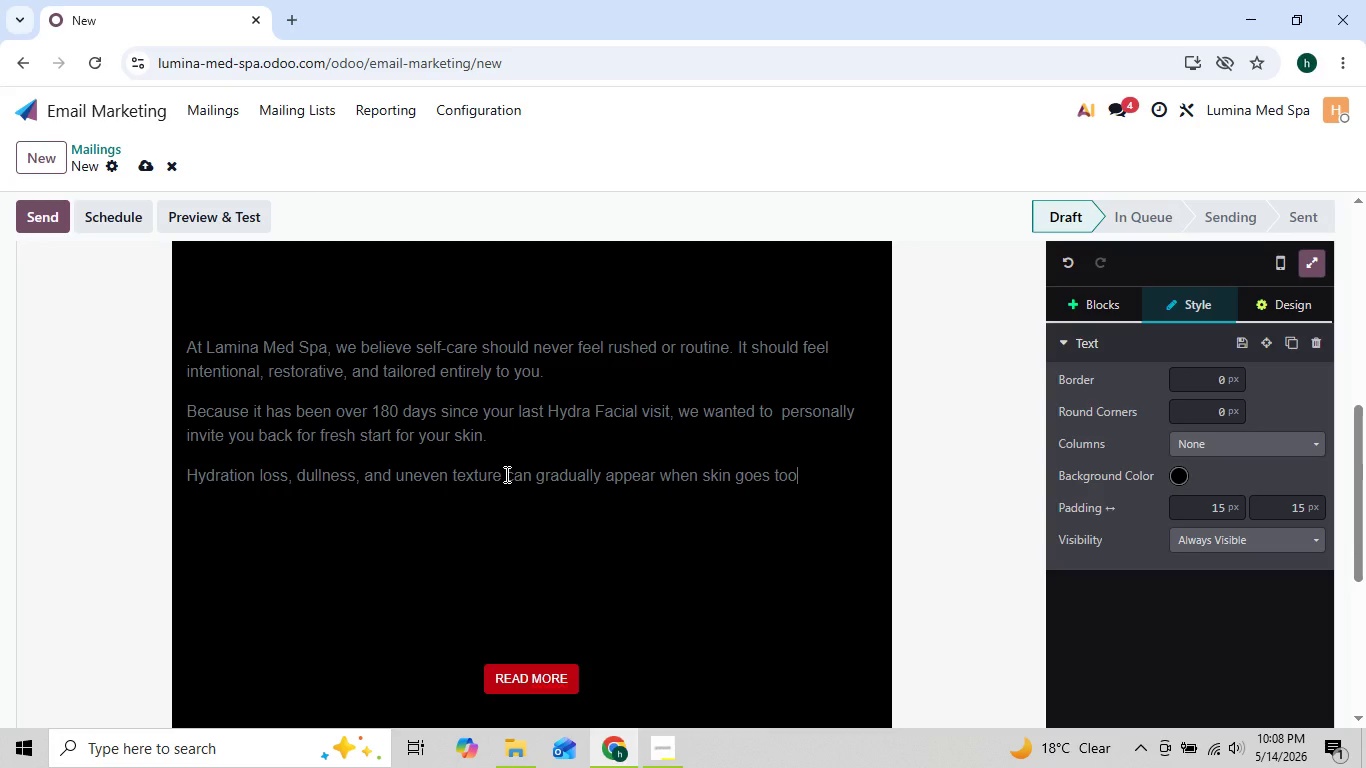 
type( long with )
 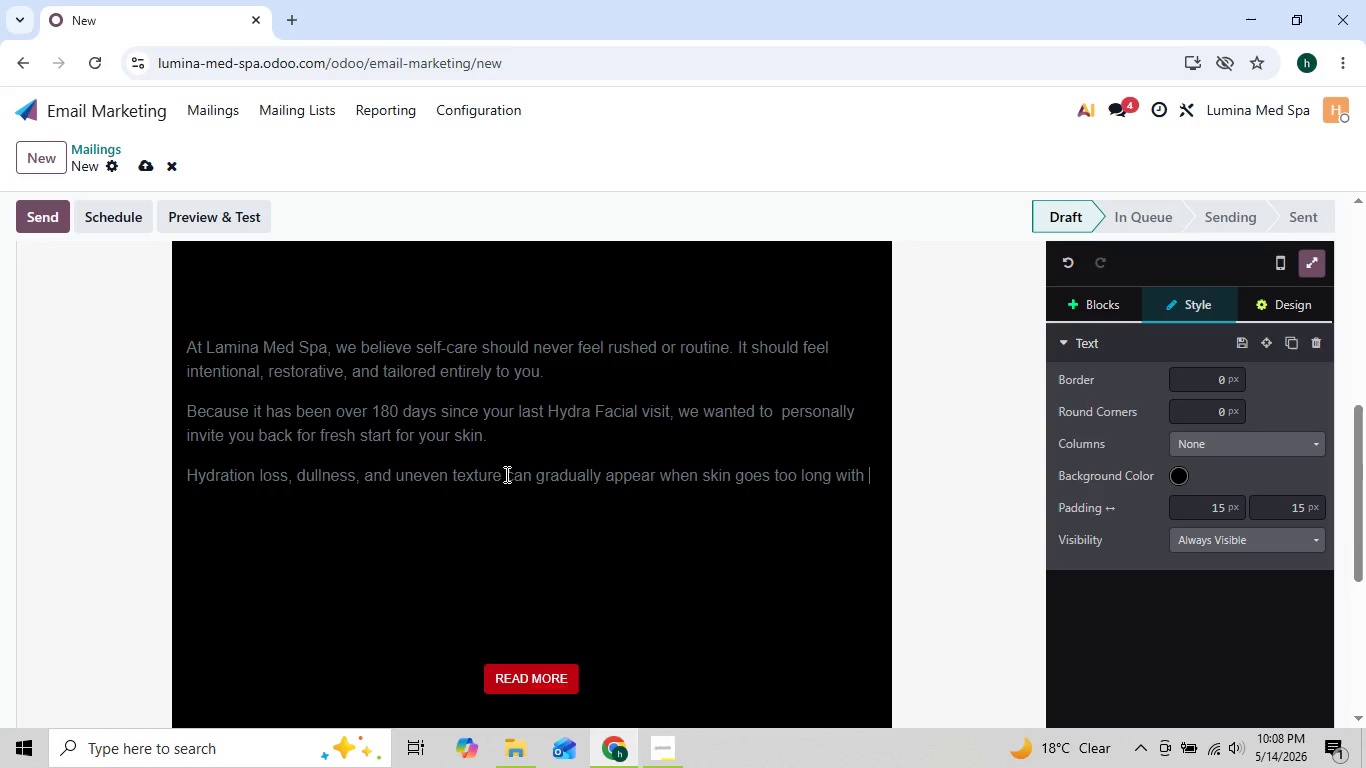 
key(ArrowLeft)
 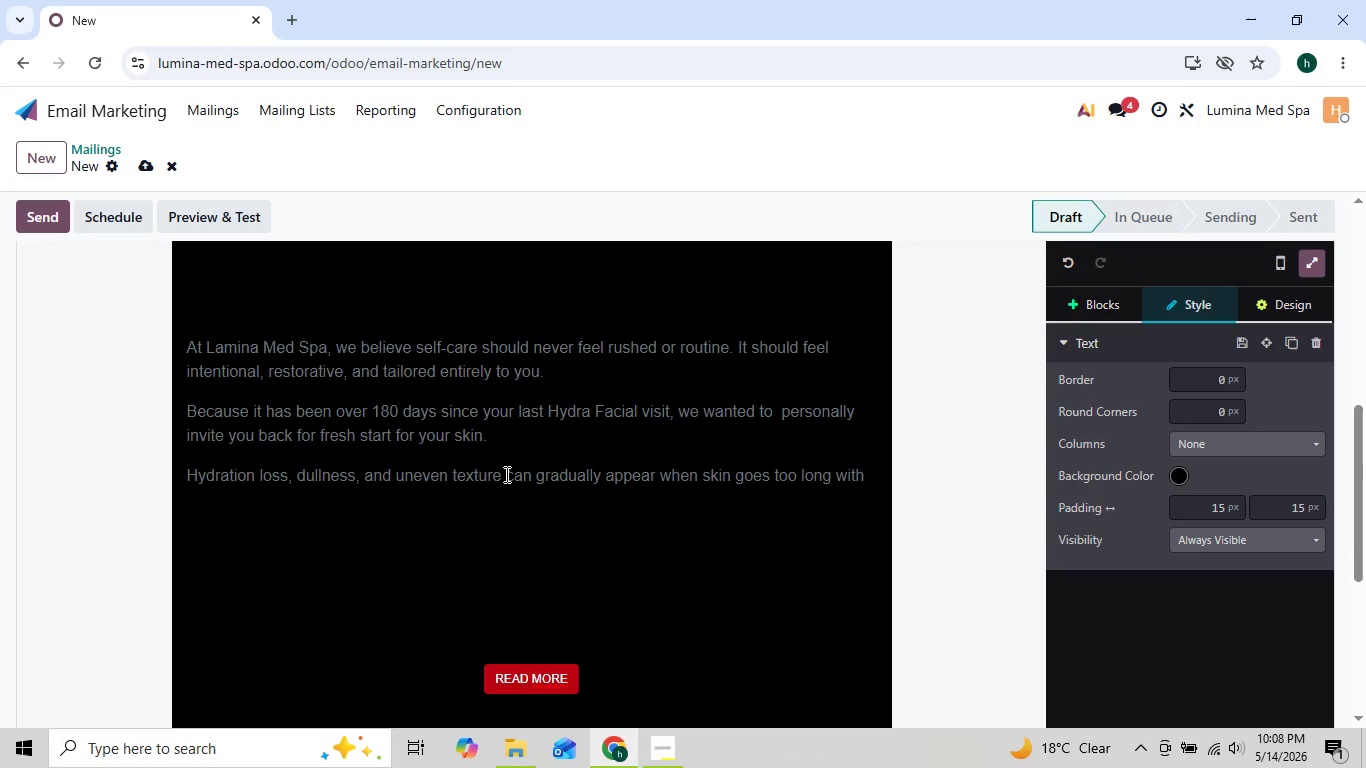 
key(ArrowLeft)
 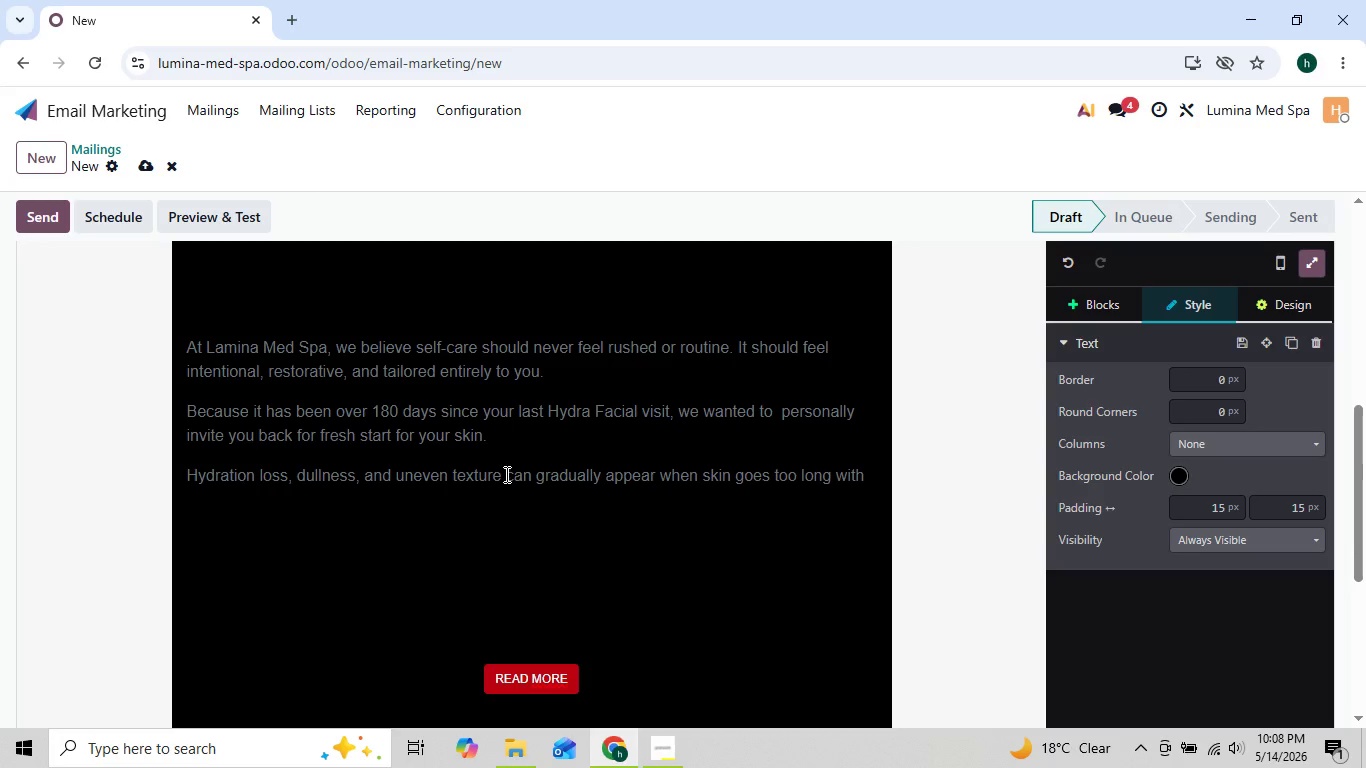 
key(ArrowRight)
 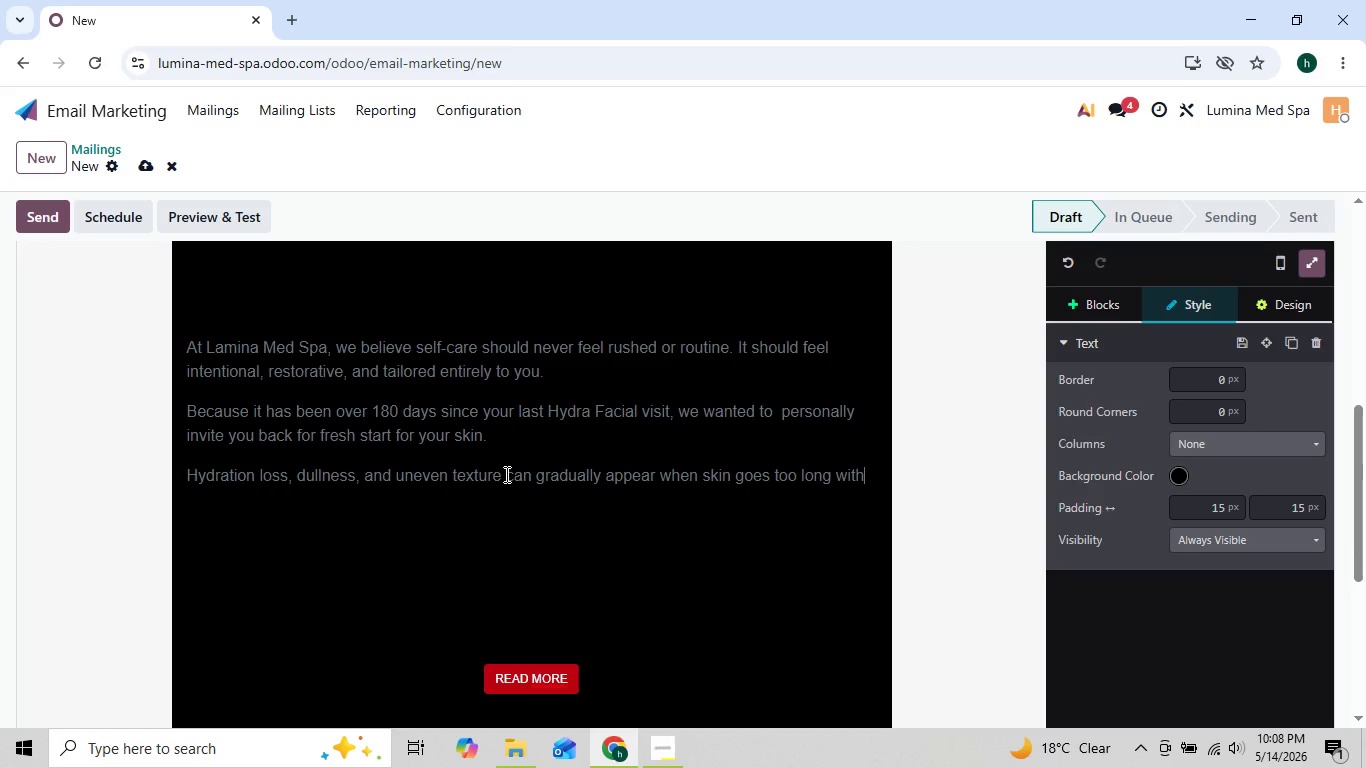 
key(ArrowLeft)
 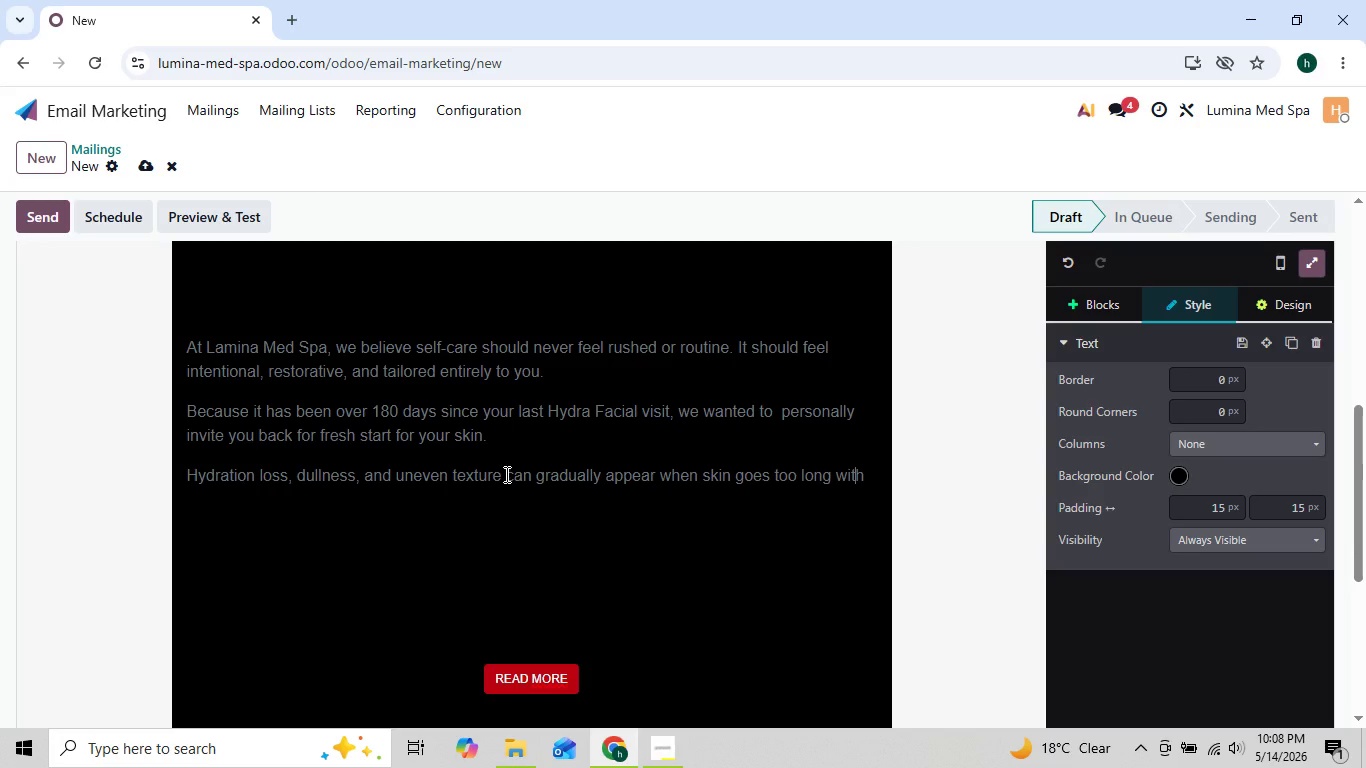 
key(ArrowLeft)
 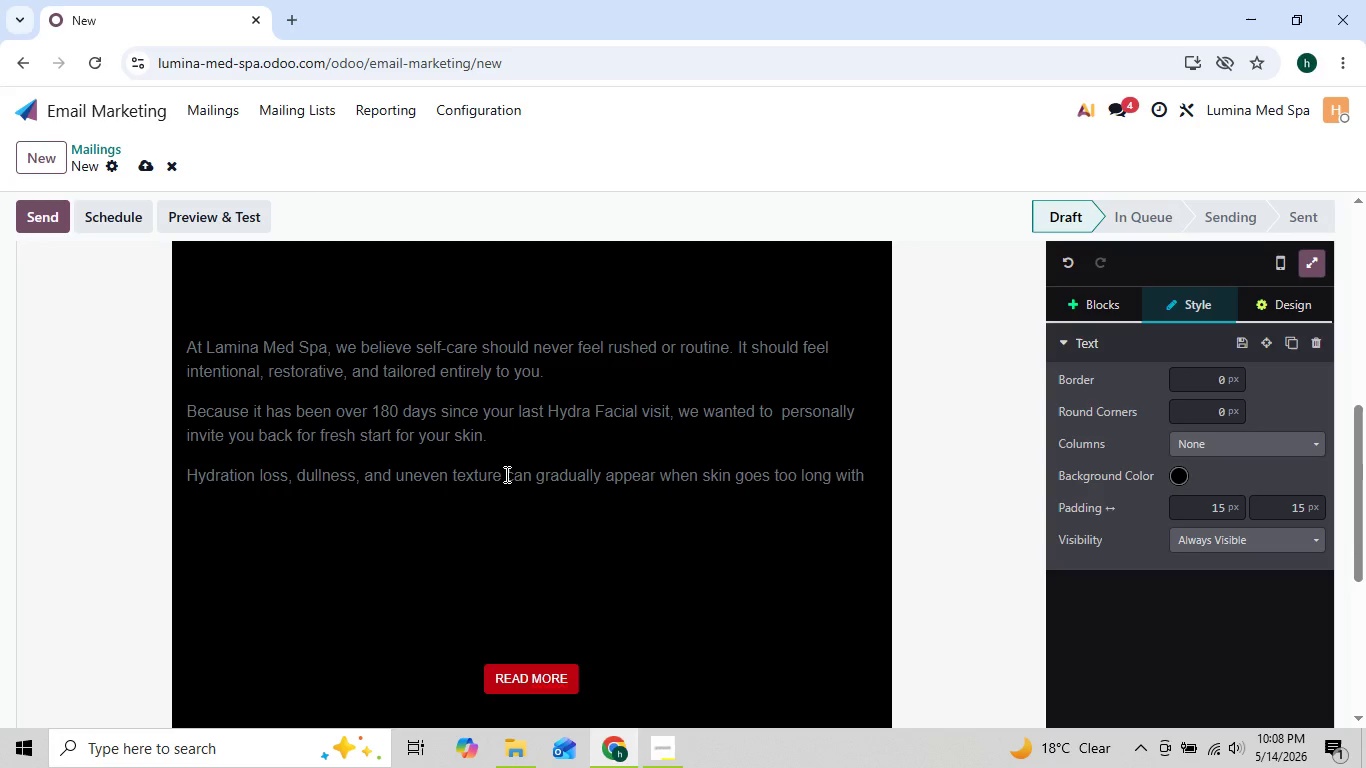 
key(ArrowLeft)
 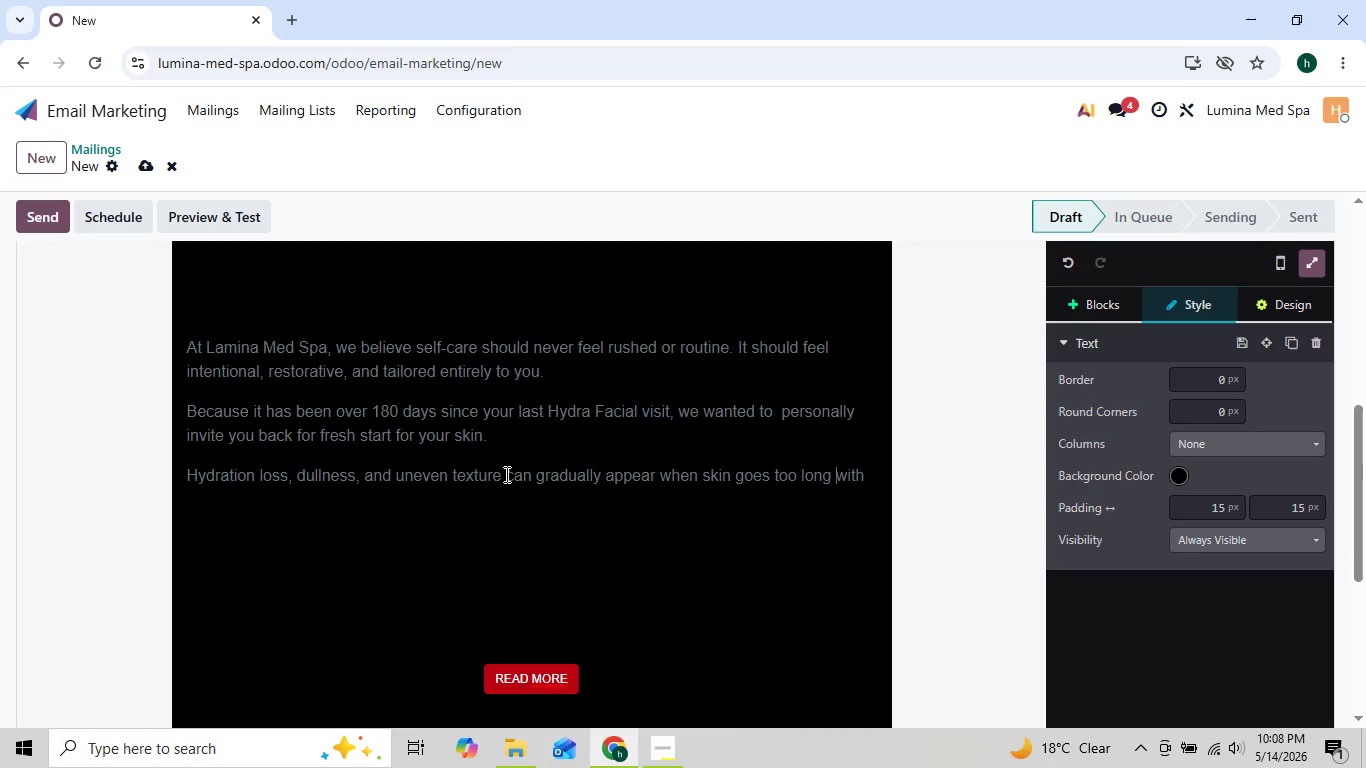 
key(ArrowLeft)
 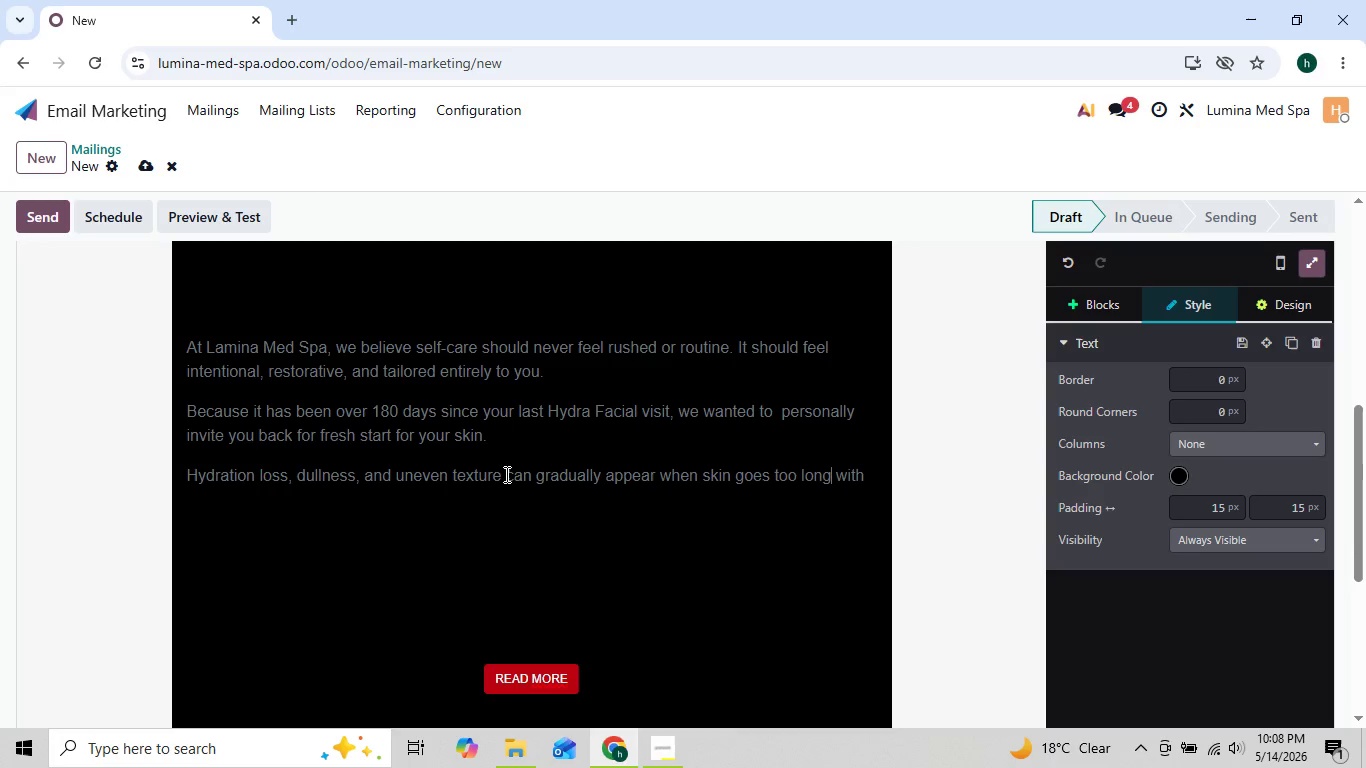 
key(ArrowLeft)
 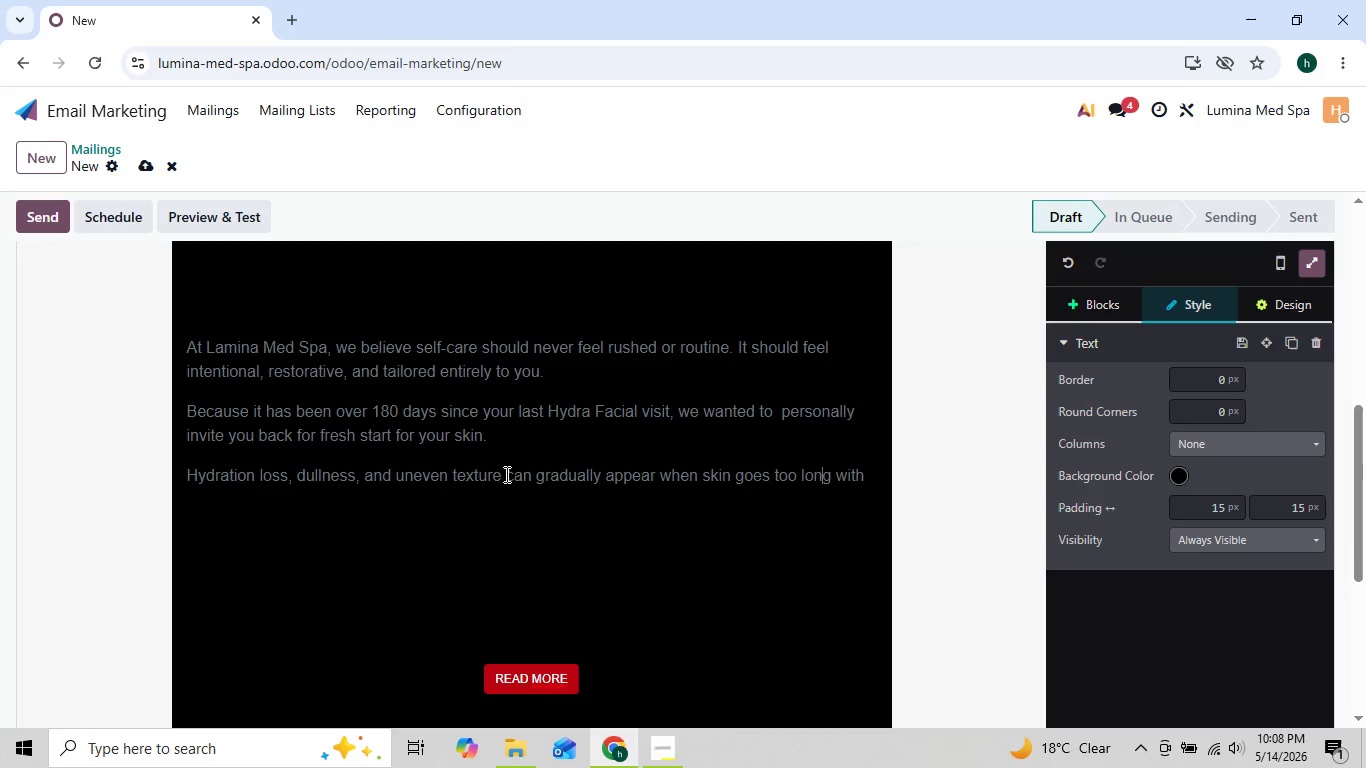 
key(ArrowLeft)
 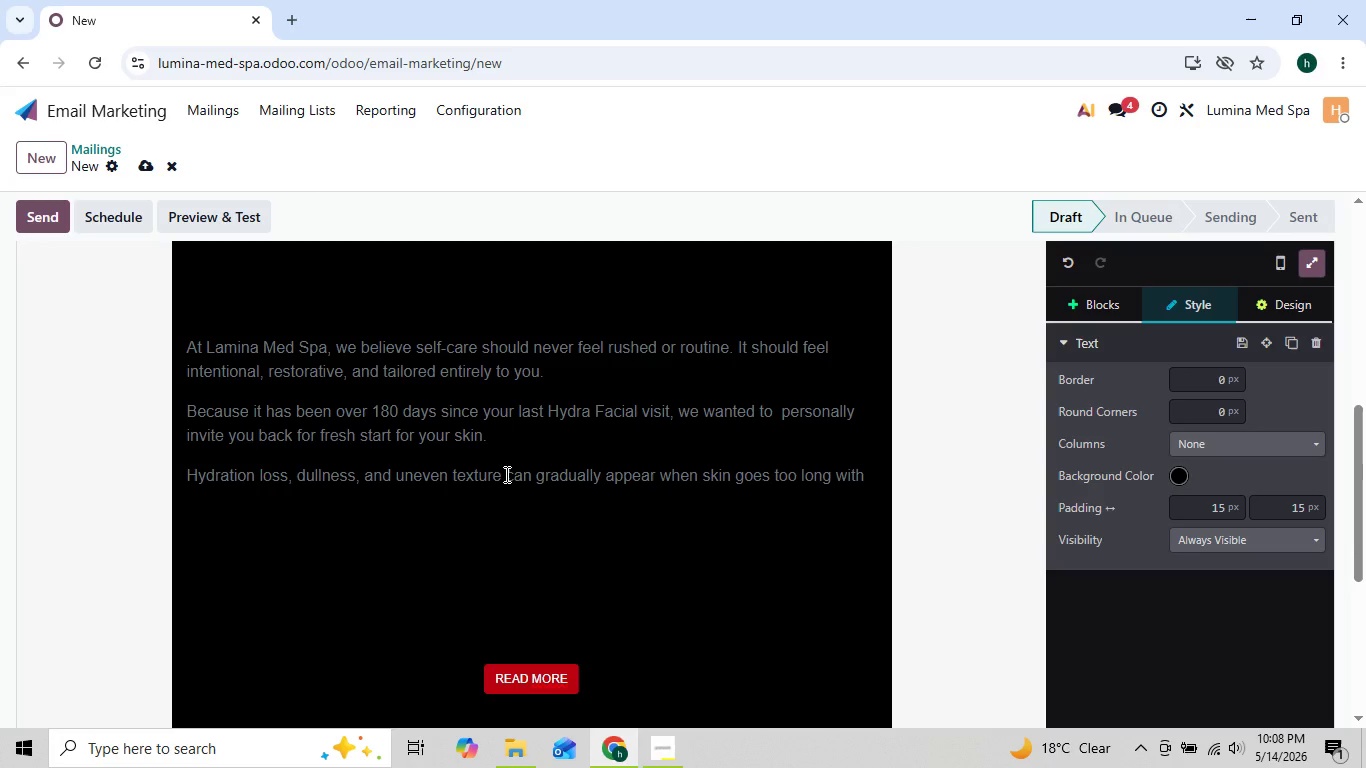 
key(ArrowRight)
 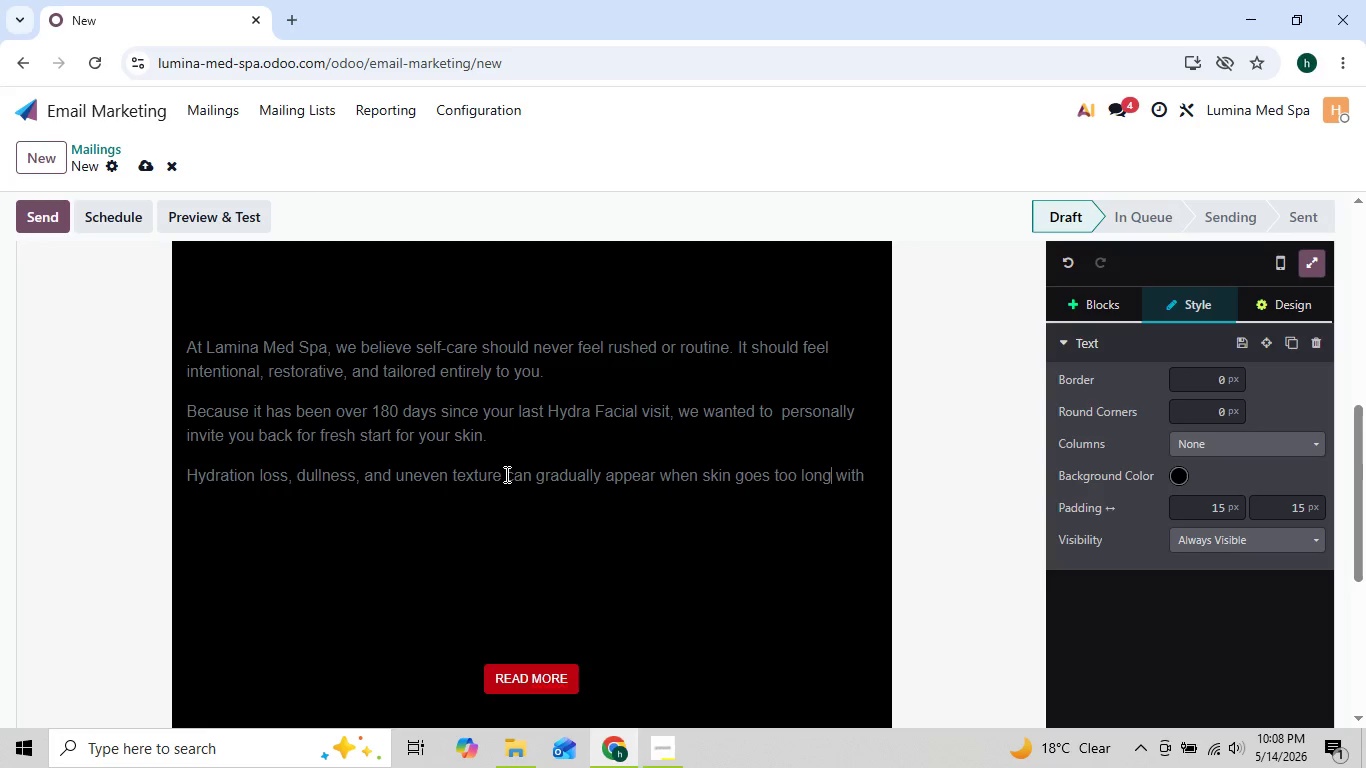 
key(ArrowRight)
 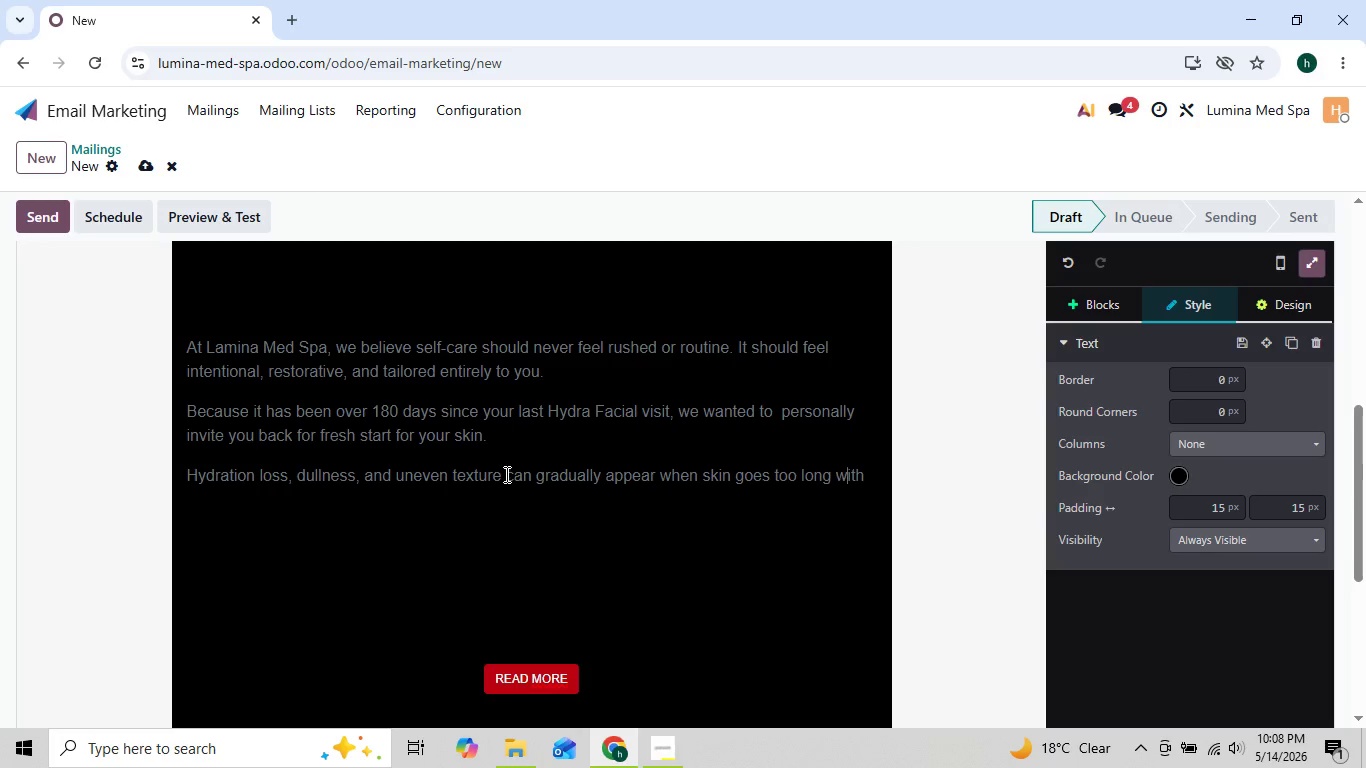 
key(ArrowRight)
 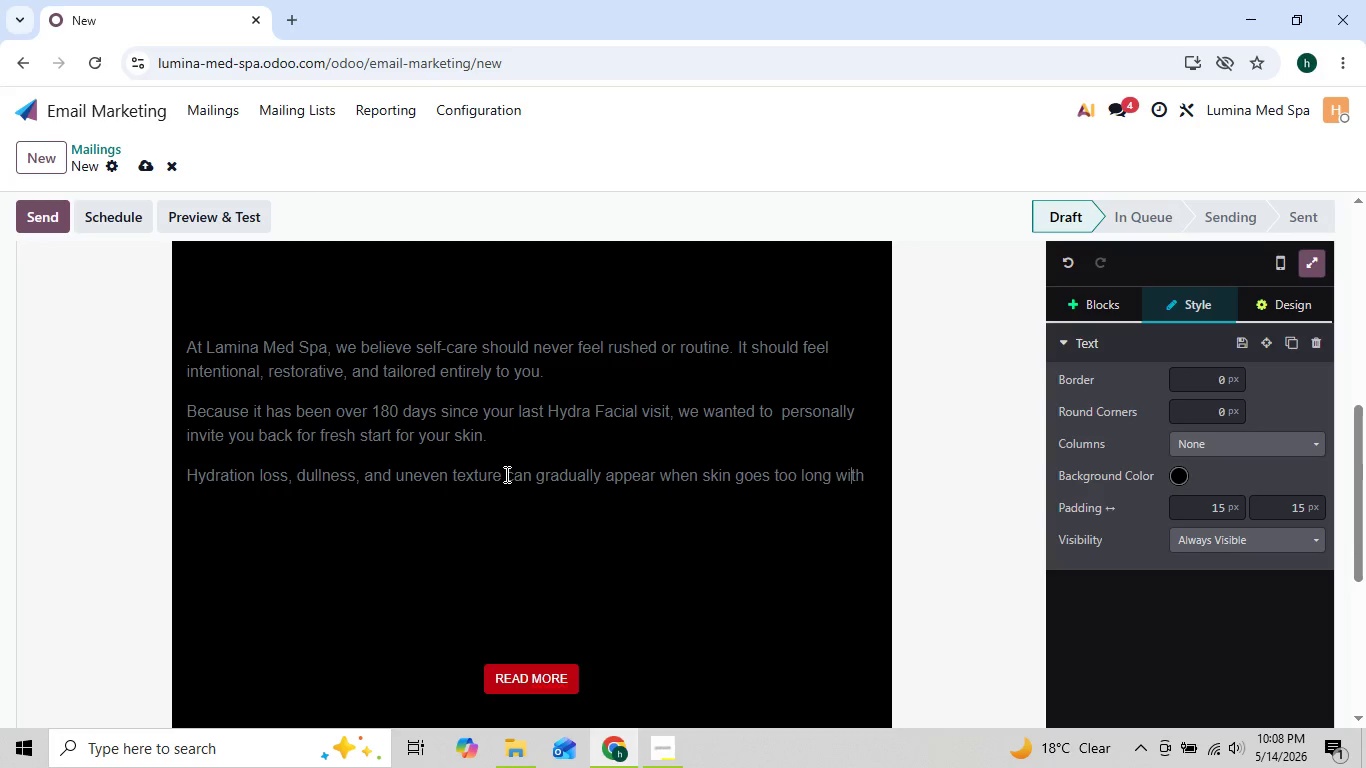 
key(ArrowRight)
 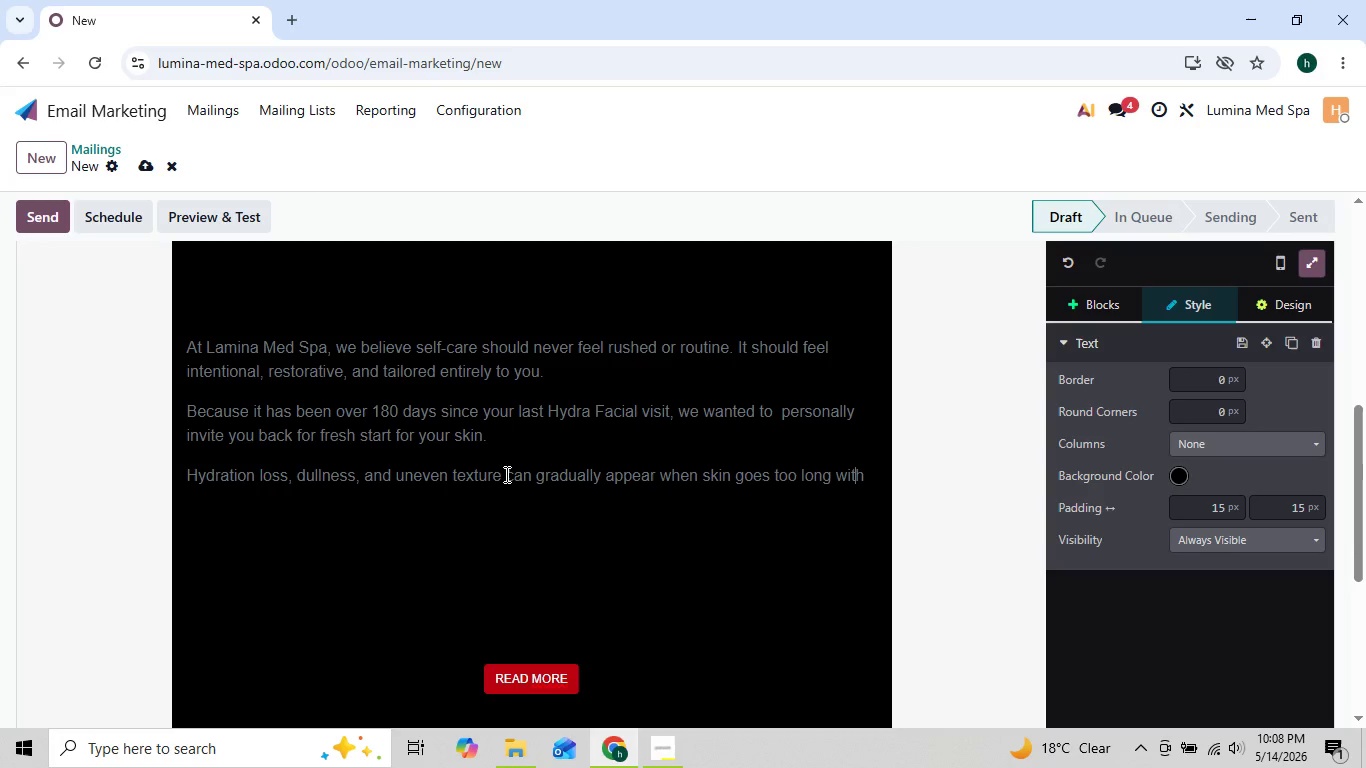 
key(ArrowRight)
 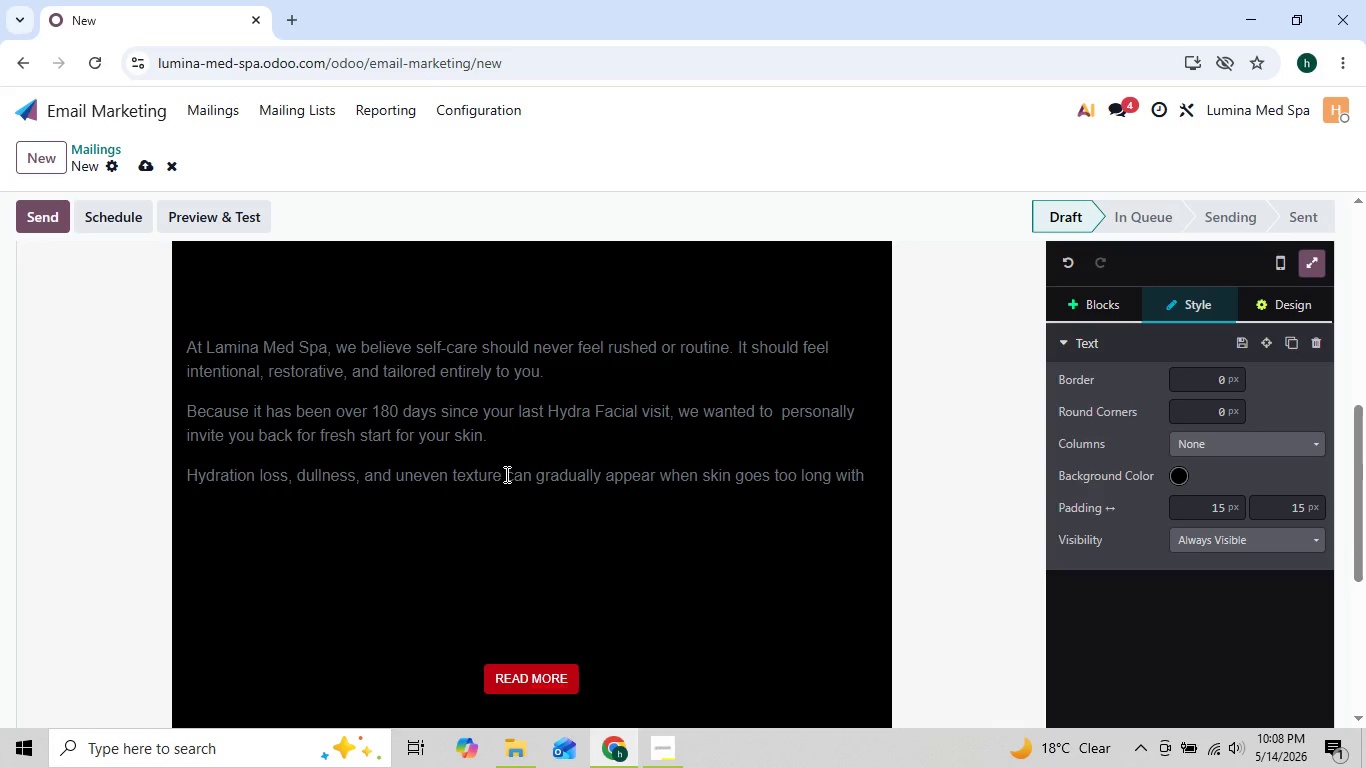 
key(ArrowRight)
 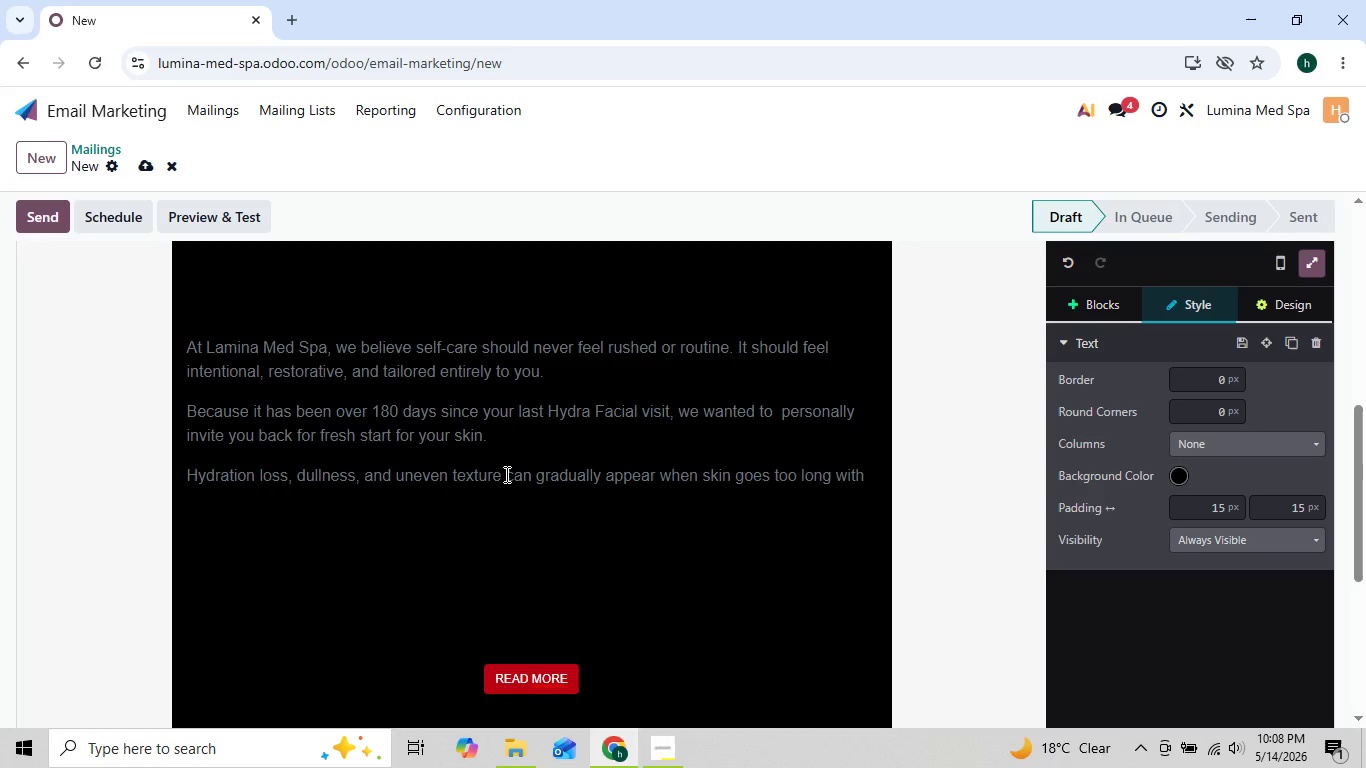 
type(out )
 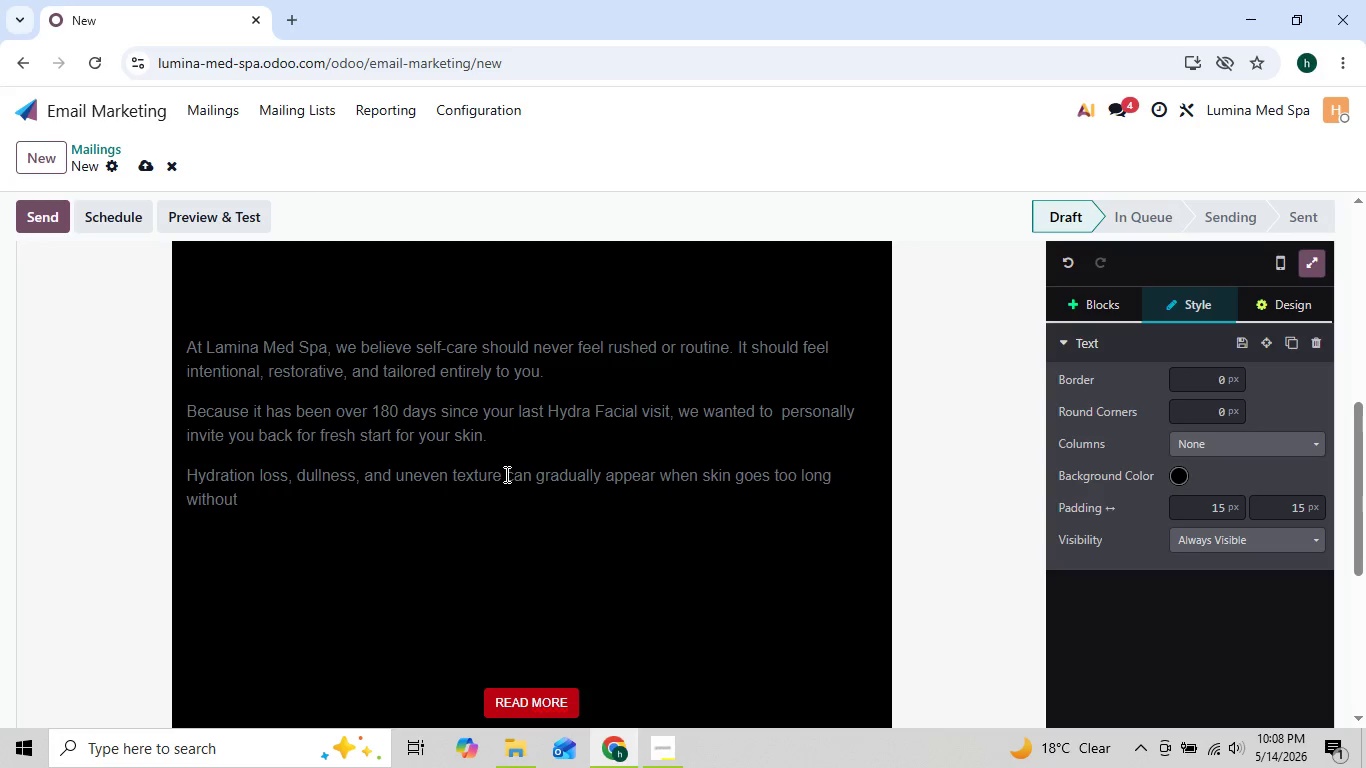 
type(prof)
 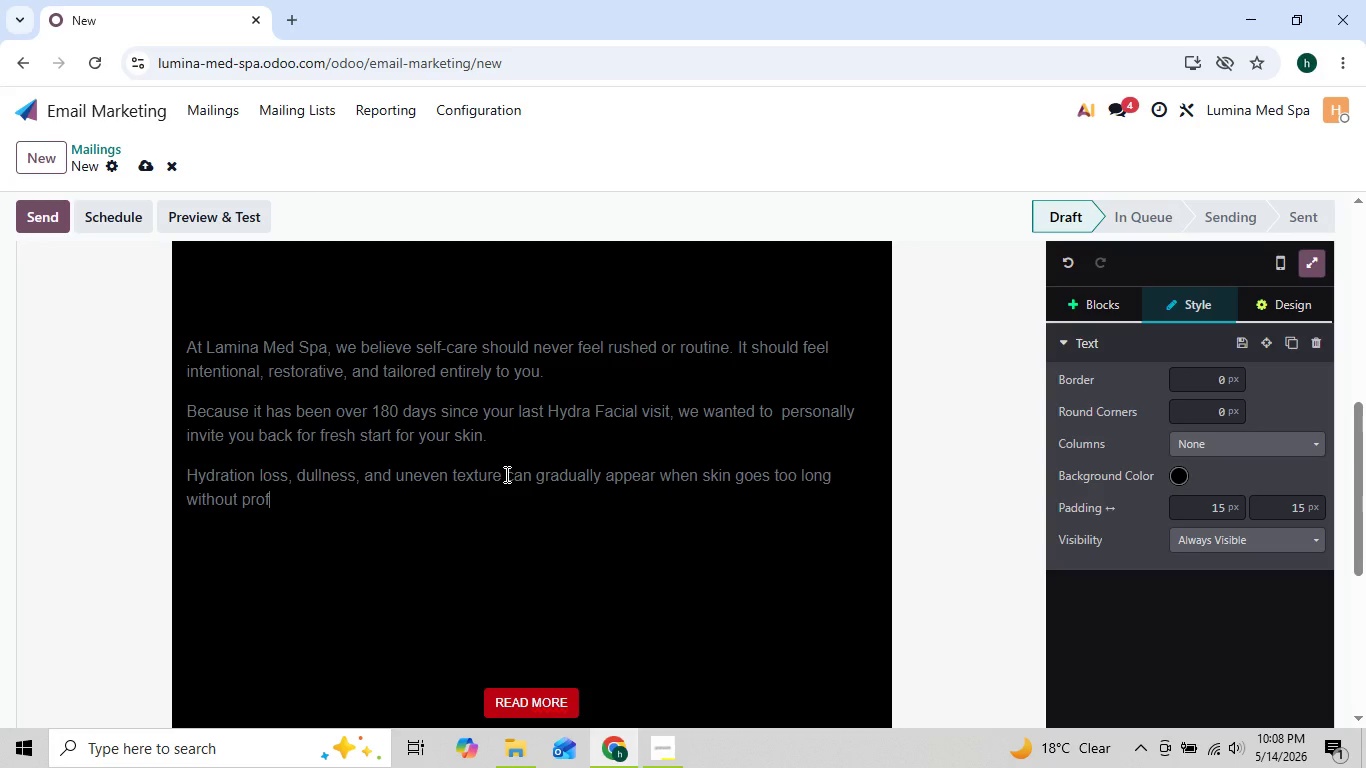 
key(ArrowLeft)
 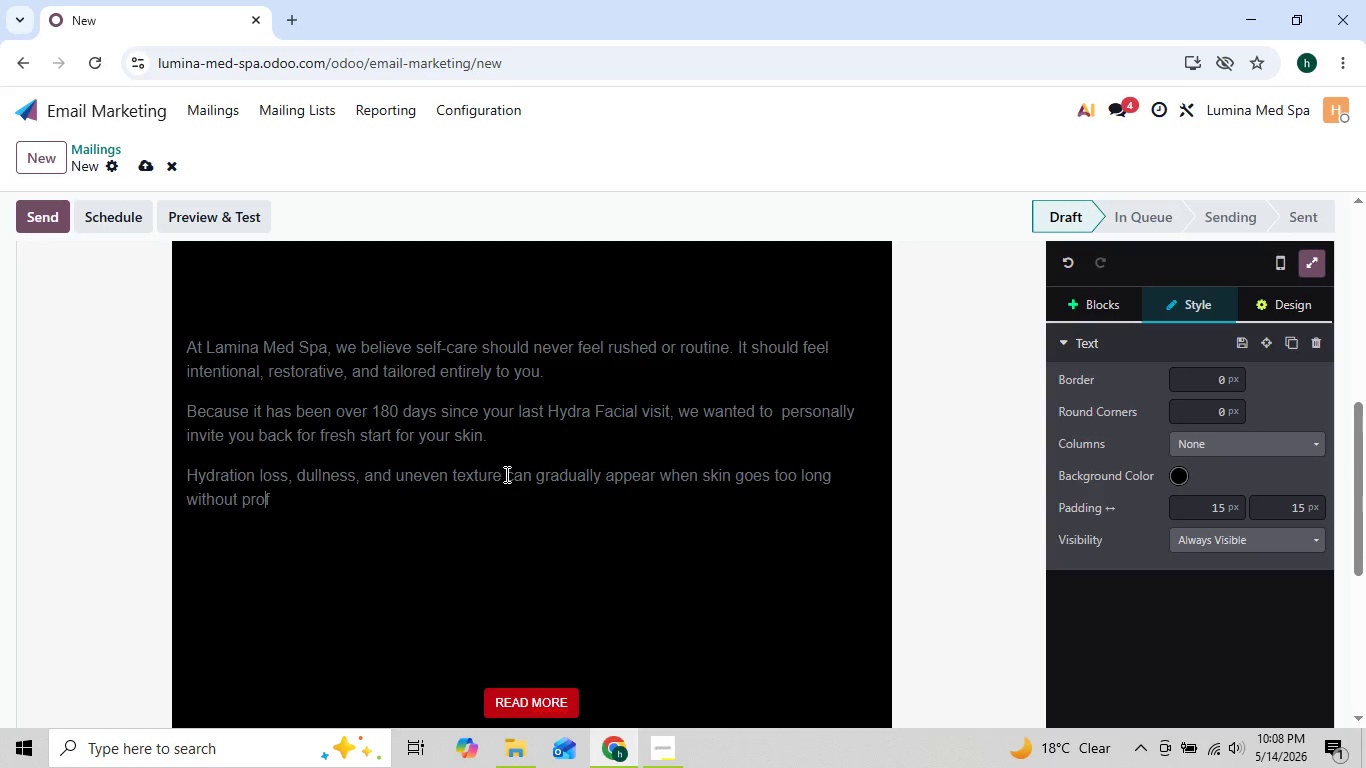 
key(ArrowLeft)
 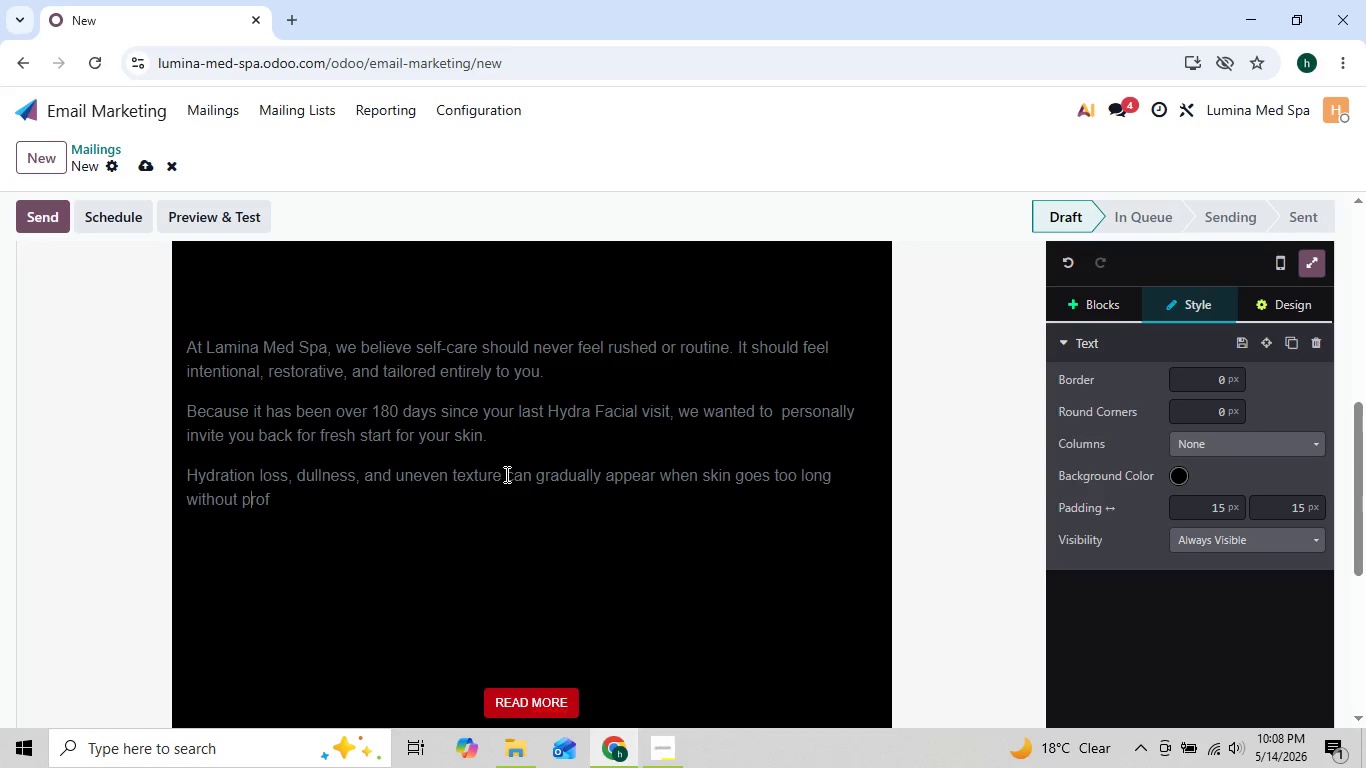 
key(ArrowLeft)
 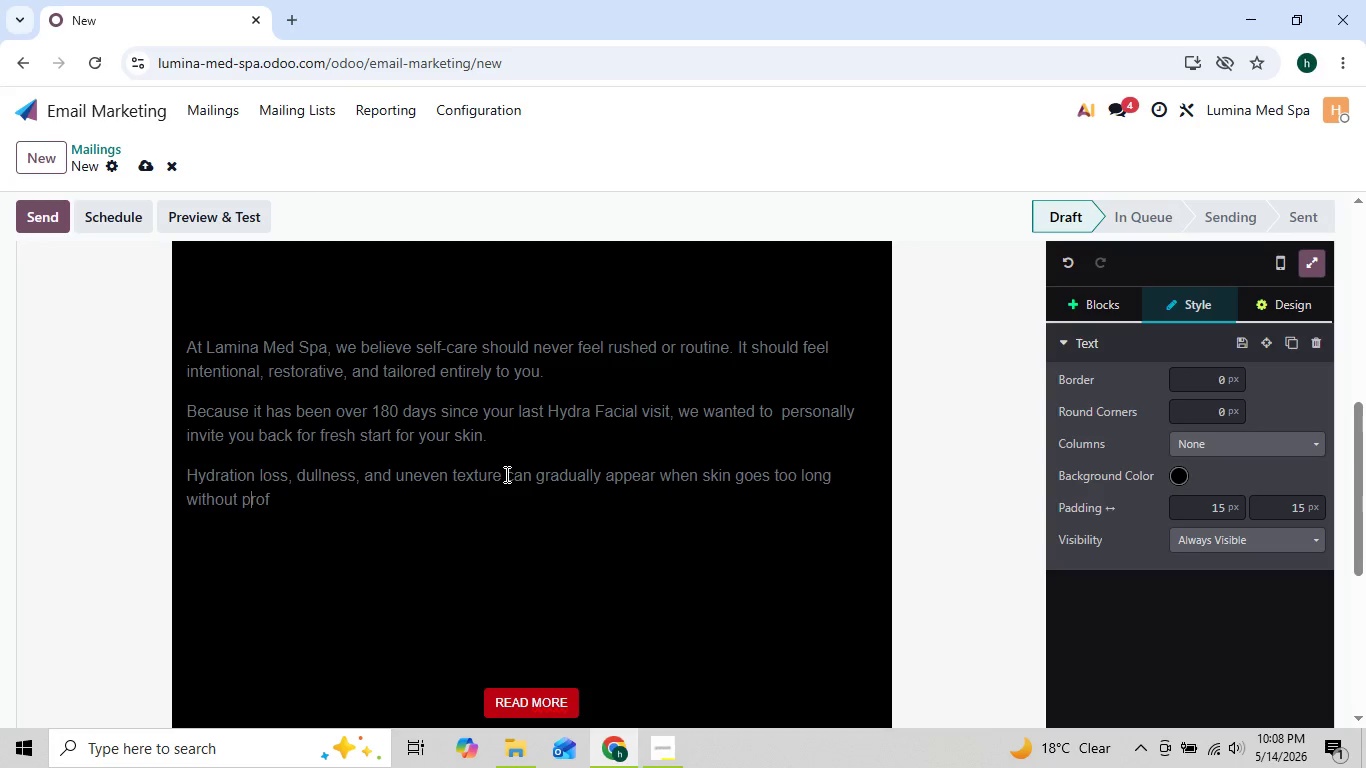 
key(ArrowRight)
 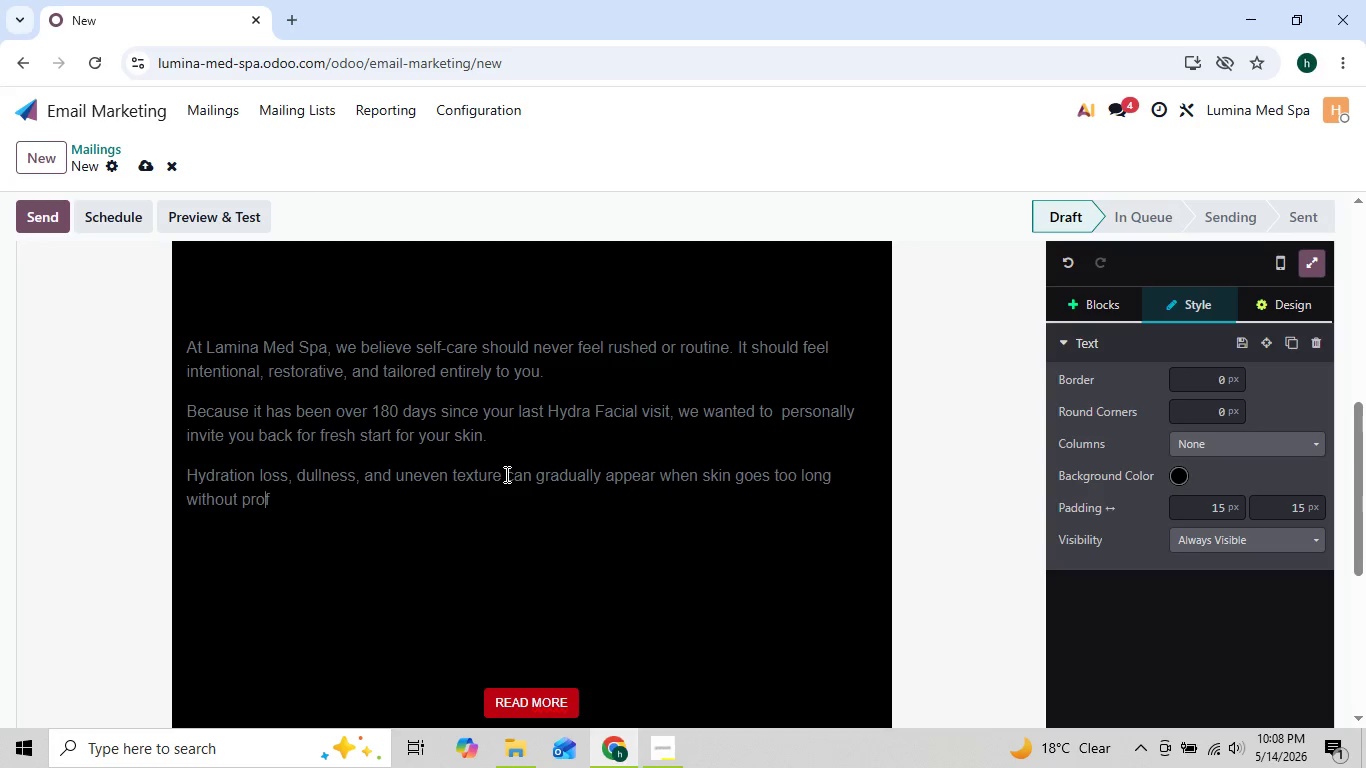 
key(ArrowRight)
 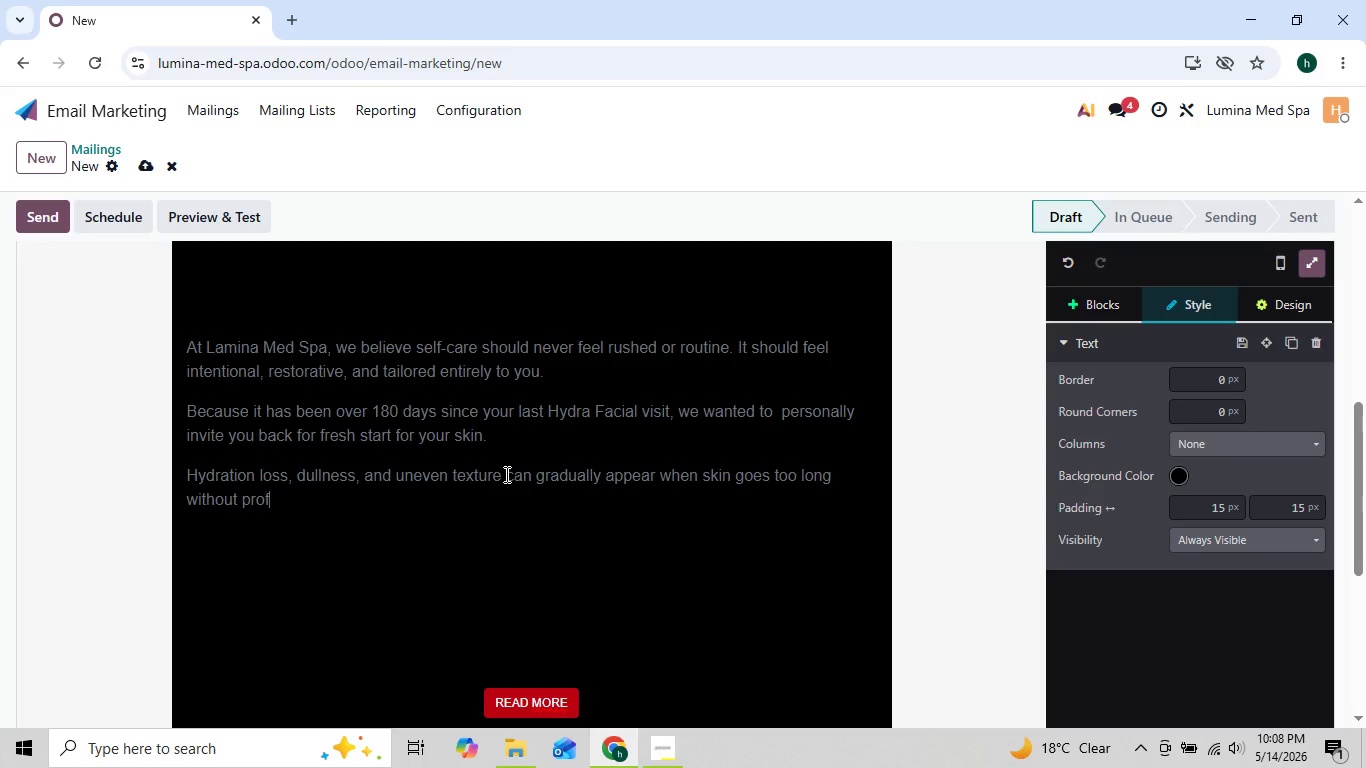 
key(ArrowRight)
 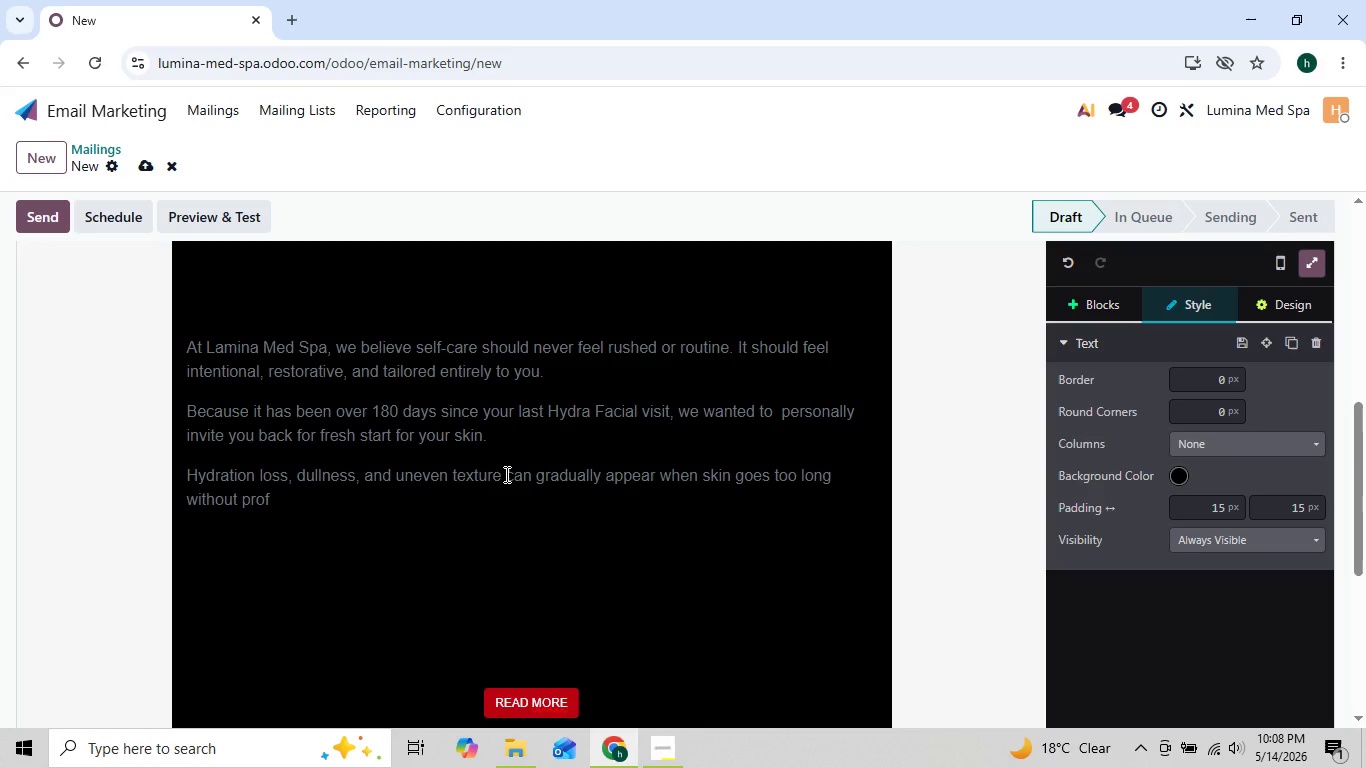 
type(essional care. A)
 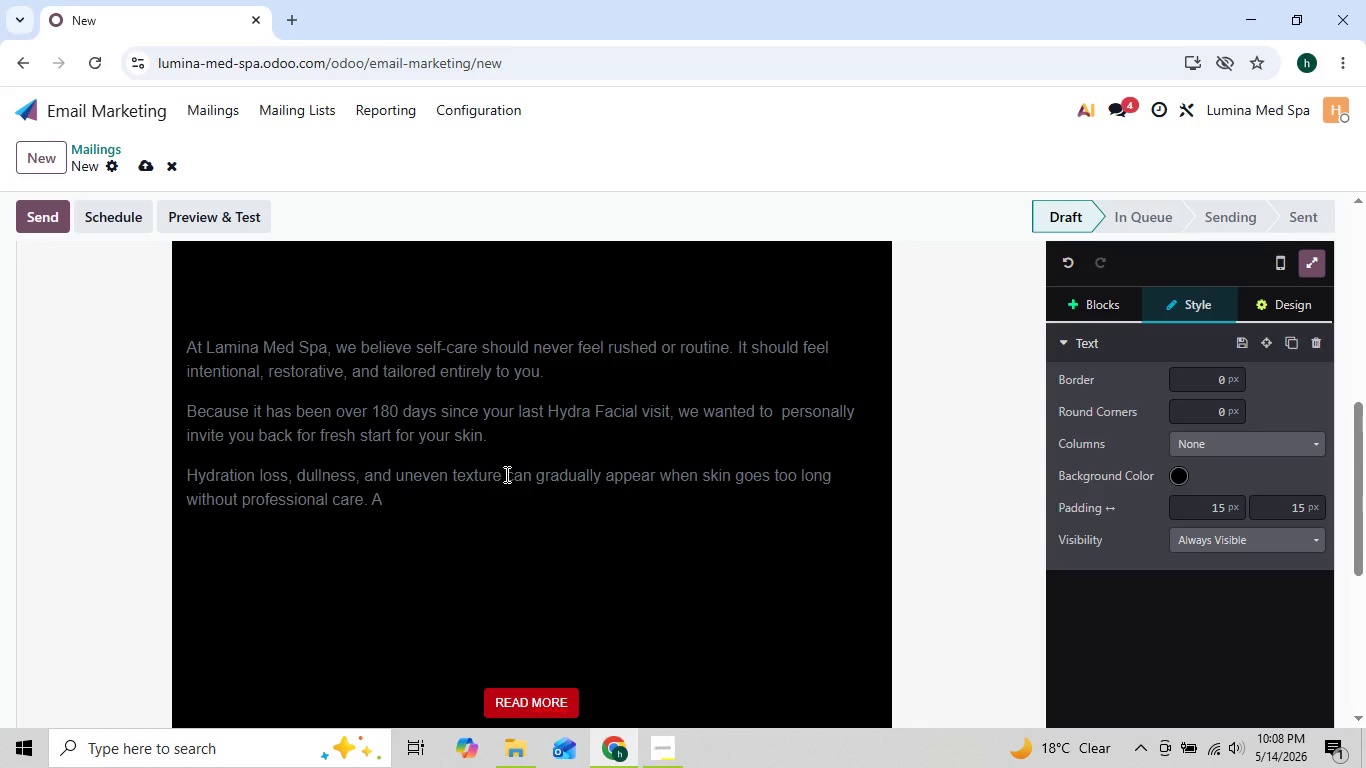 
key(ArrowLeft)
 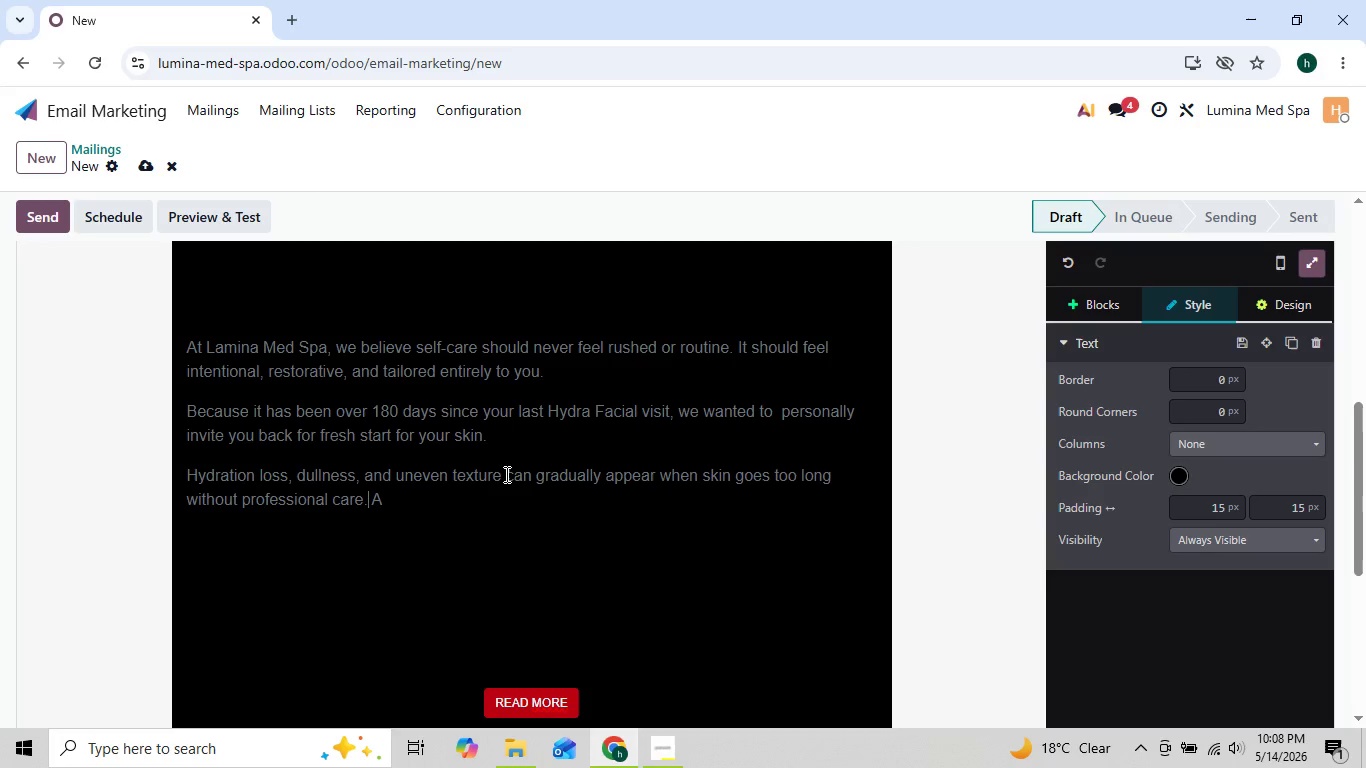 
key(ArrowLeft)
 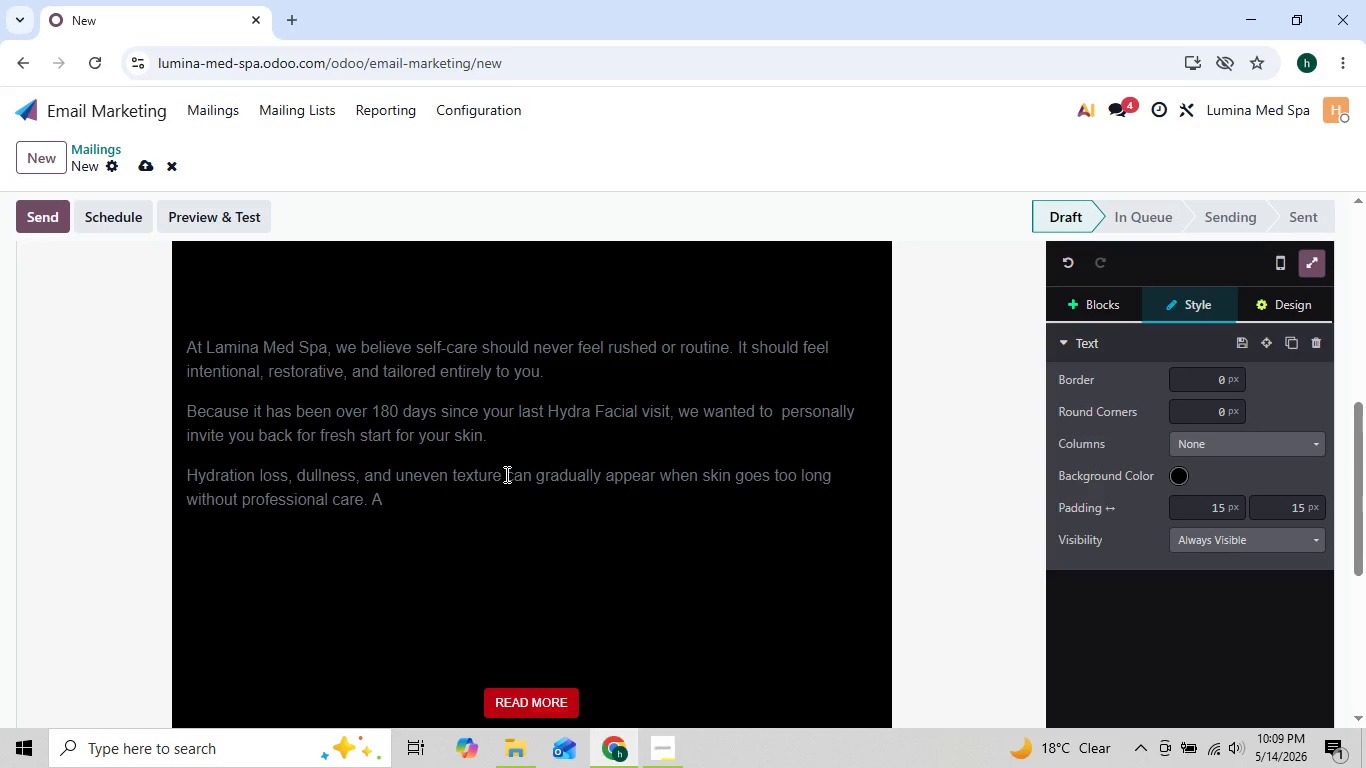 
key(ArrowLeft)
 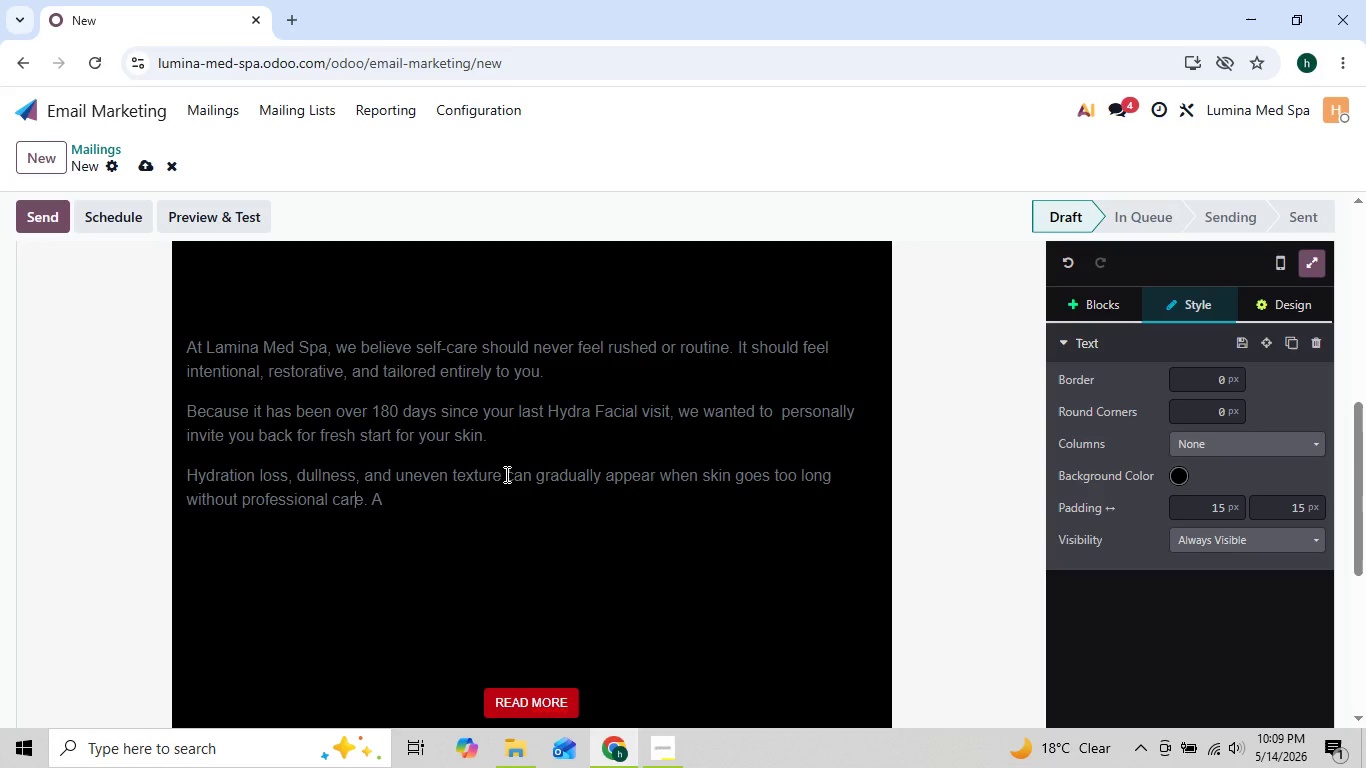 
key(ArrowLeft)
 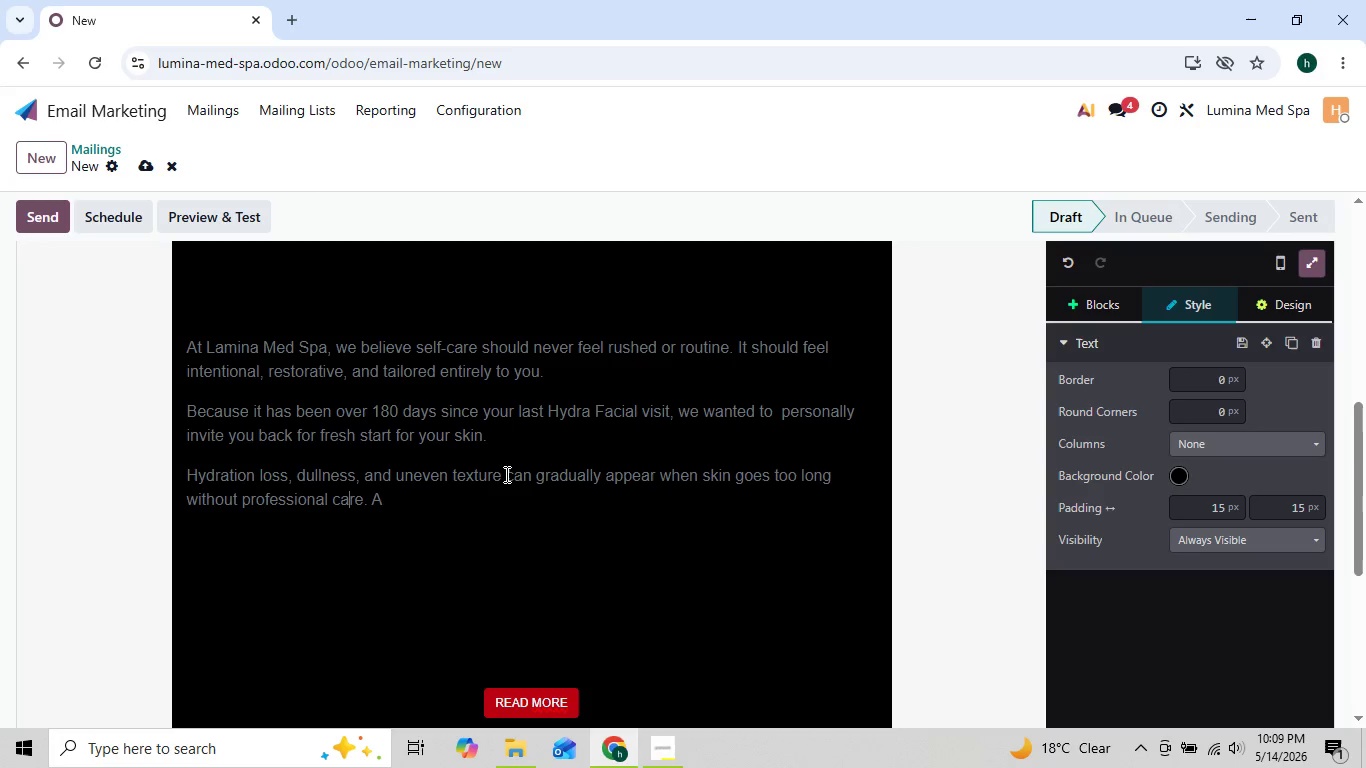 
key(ArrowLeft)
 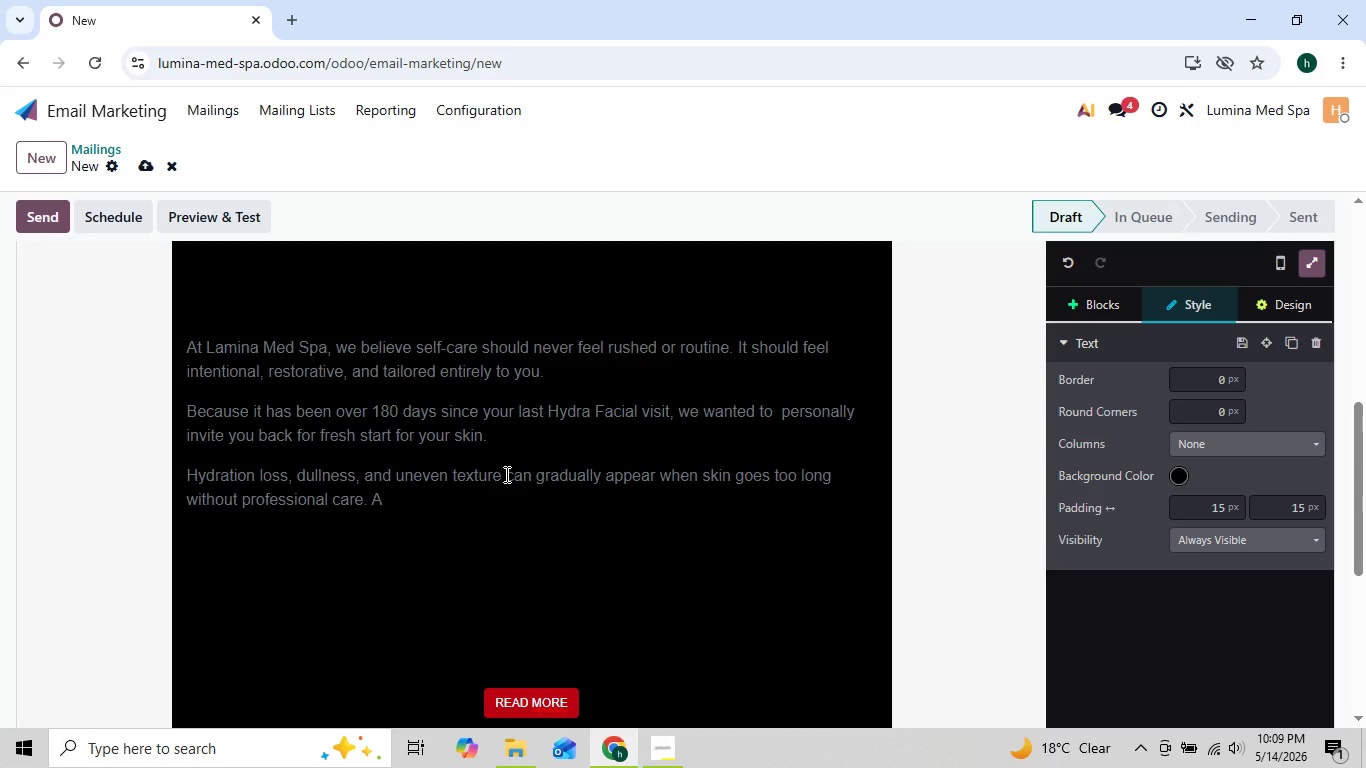 
key(ArrowRight)
 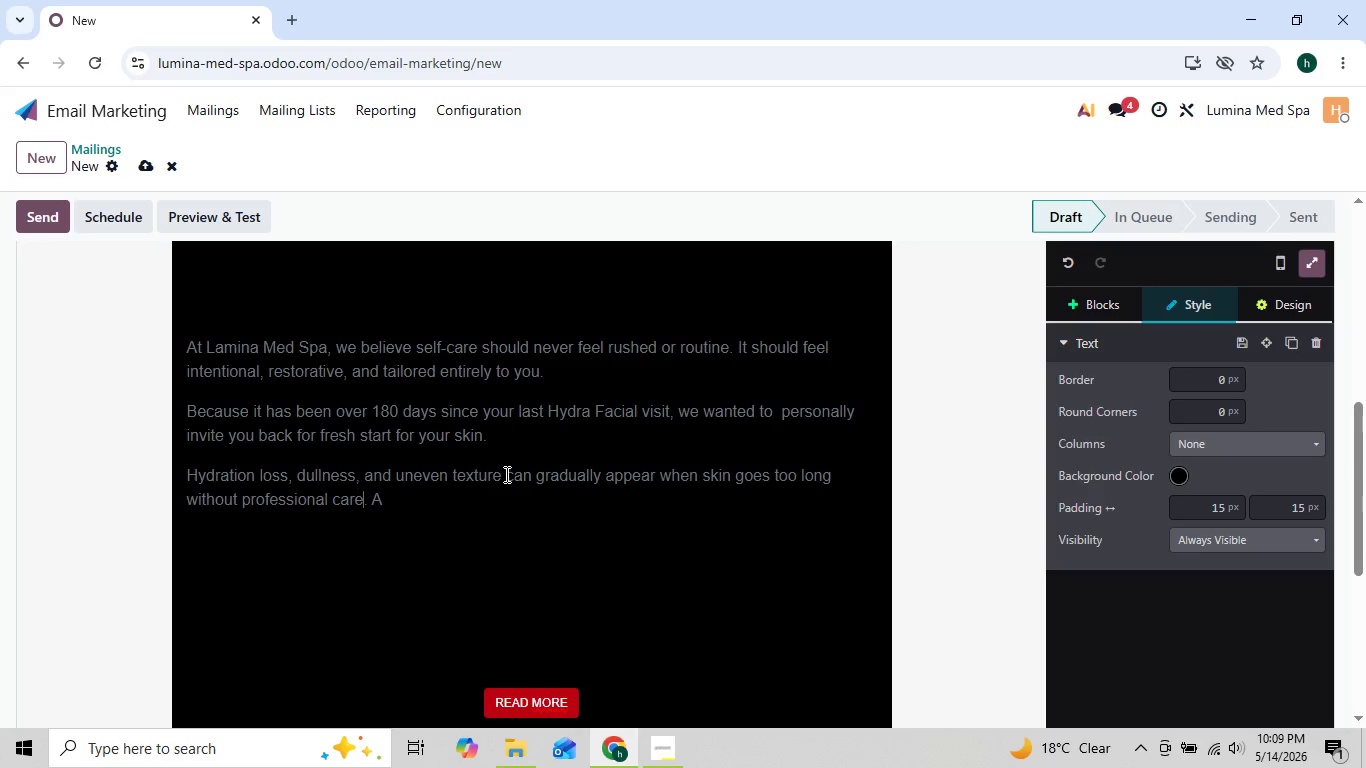 
key(ArrowRight)
 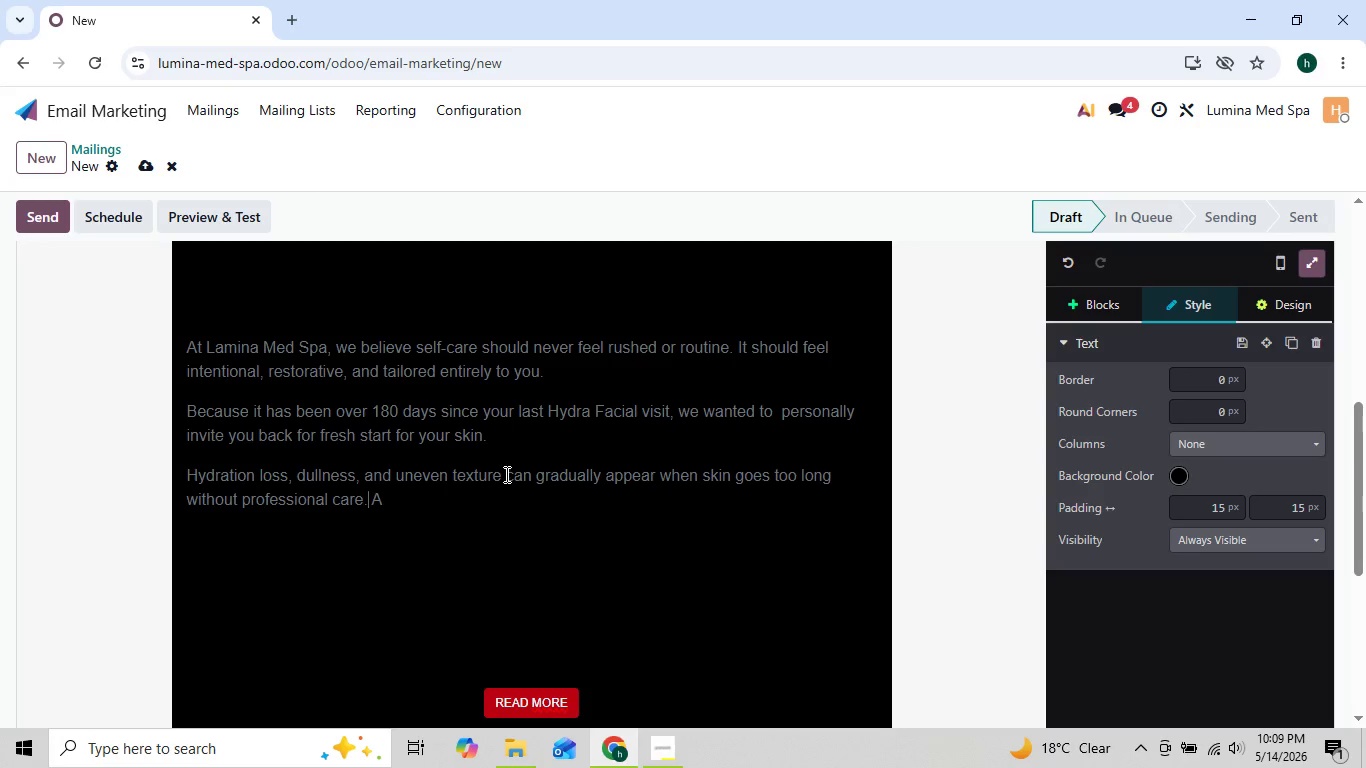 
key(ArrowRight)
 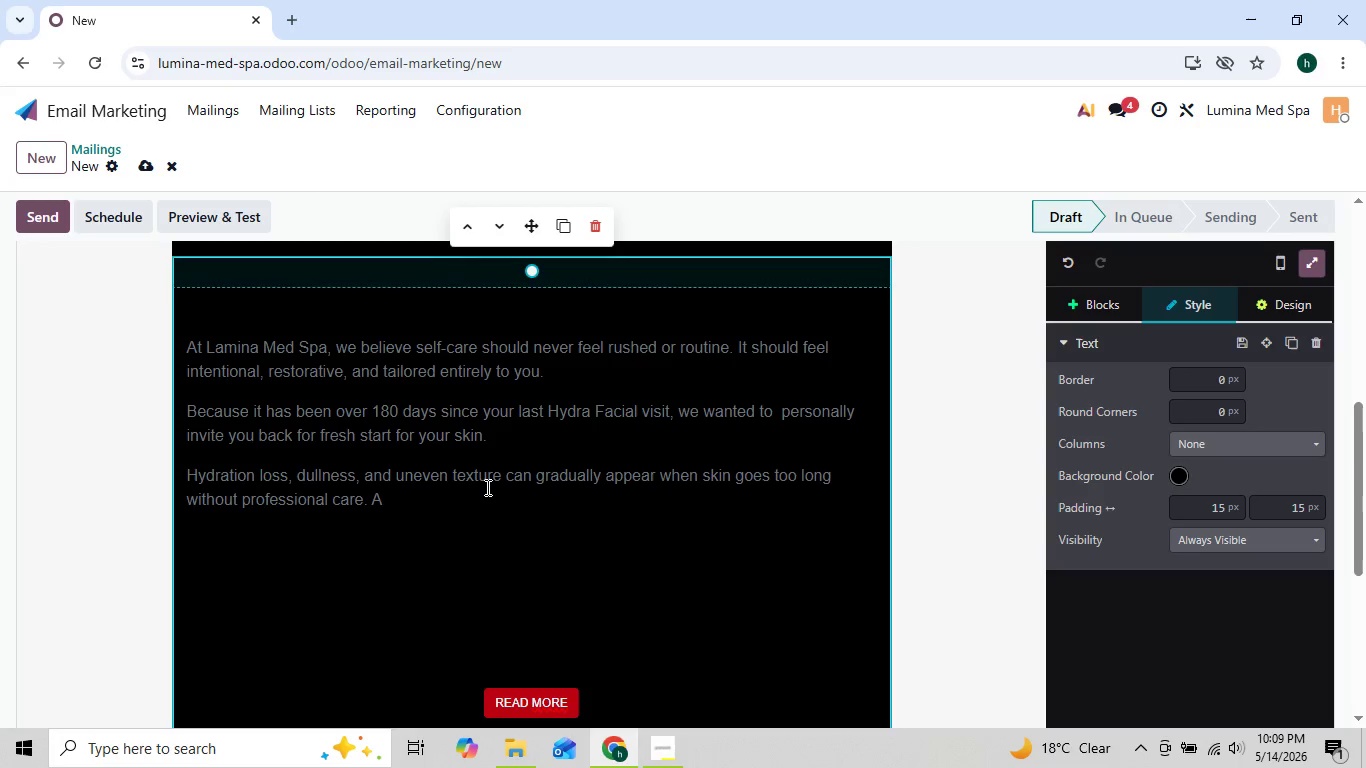 
left_click([391, 500])
 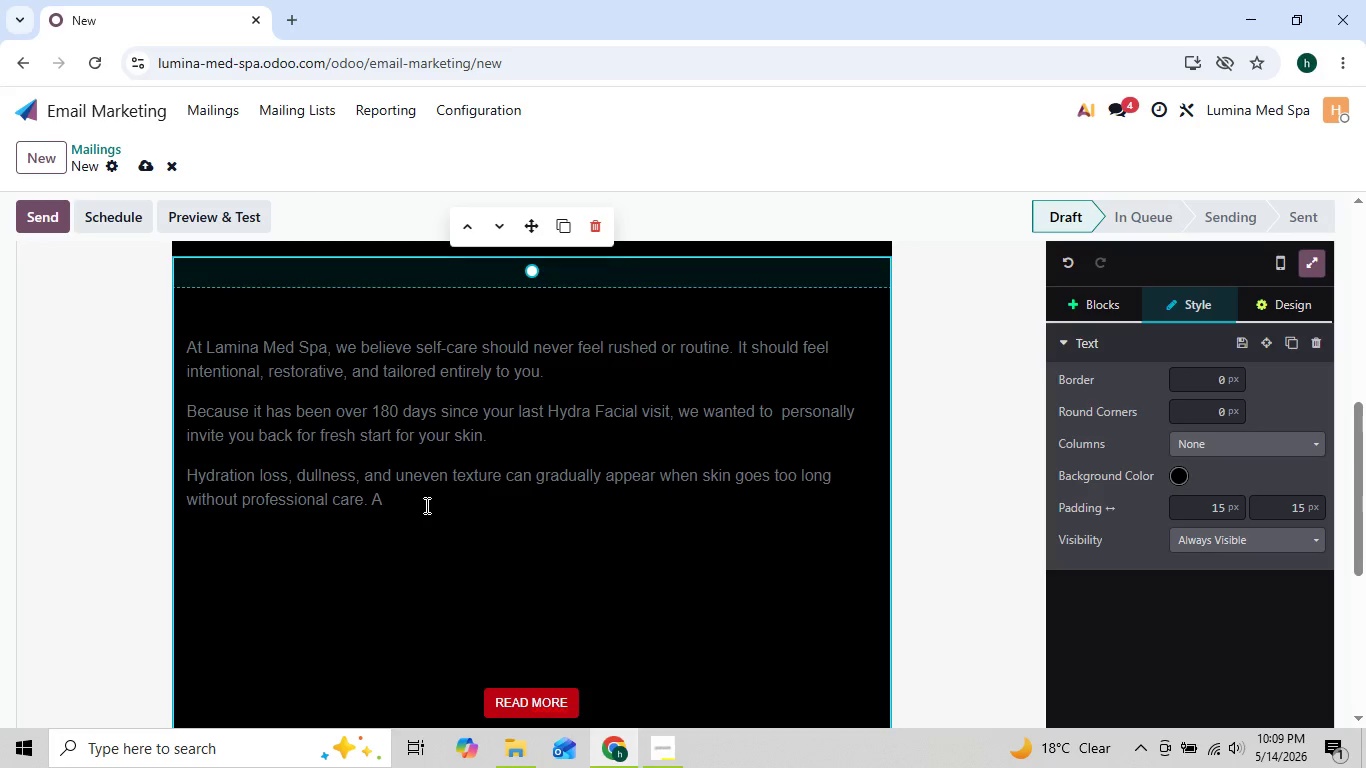 
wait(8.09)
 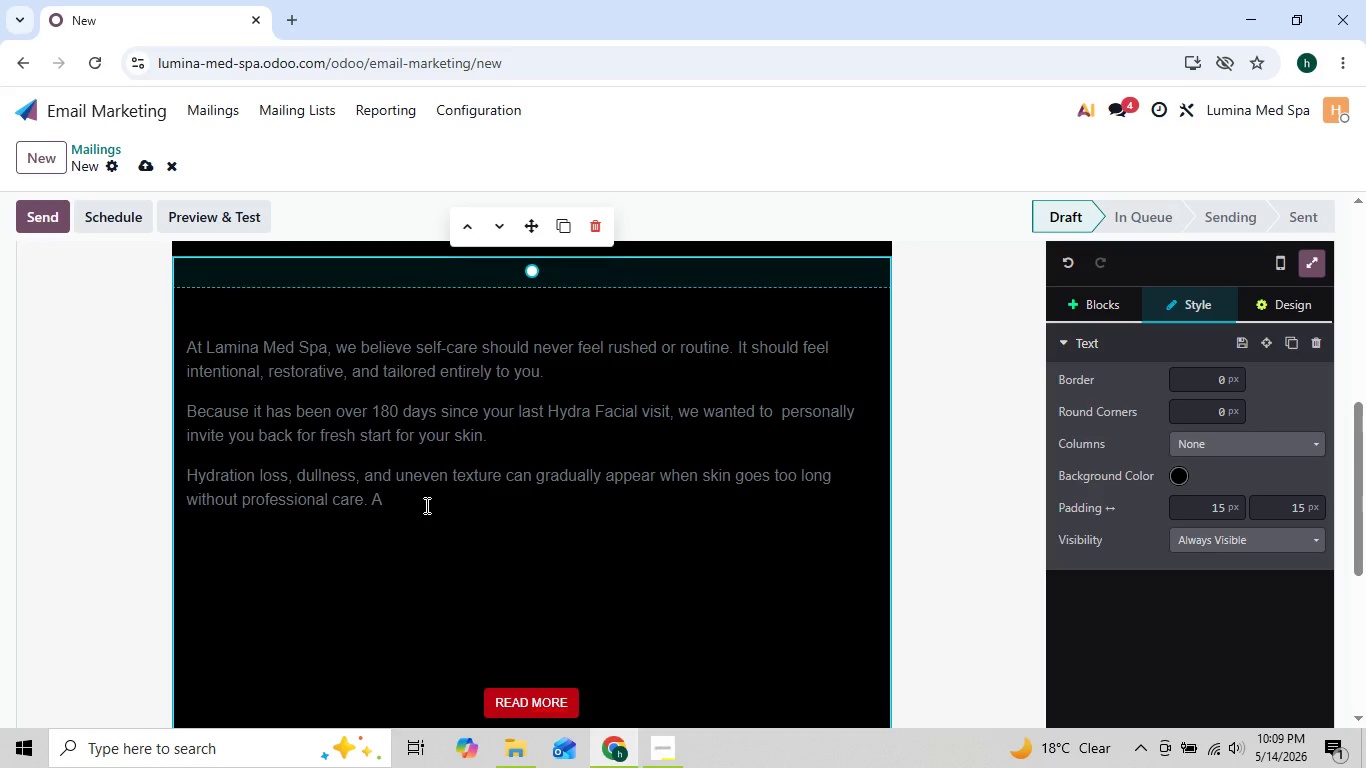 
left_click([384, 493])
 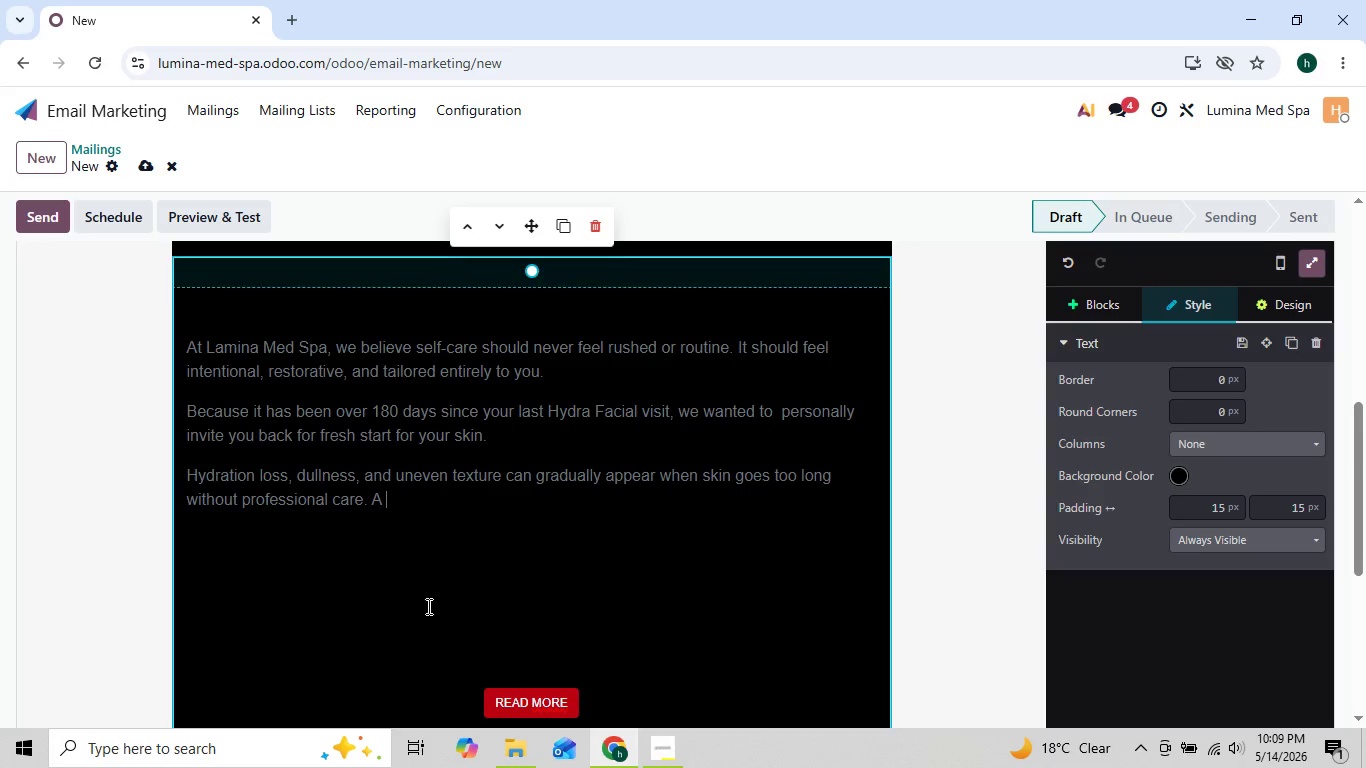 
wait(9.98)
 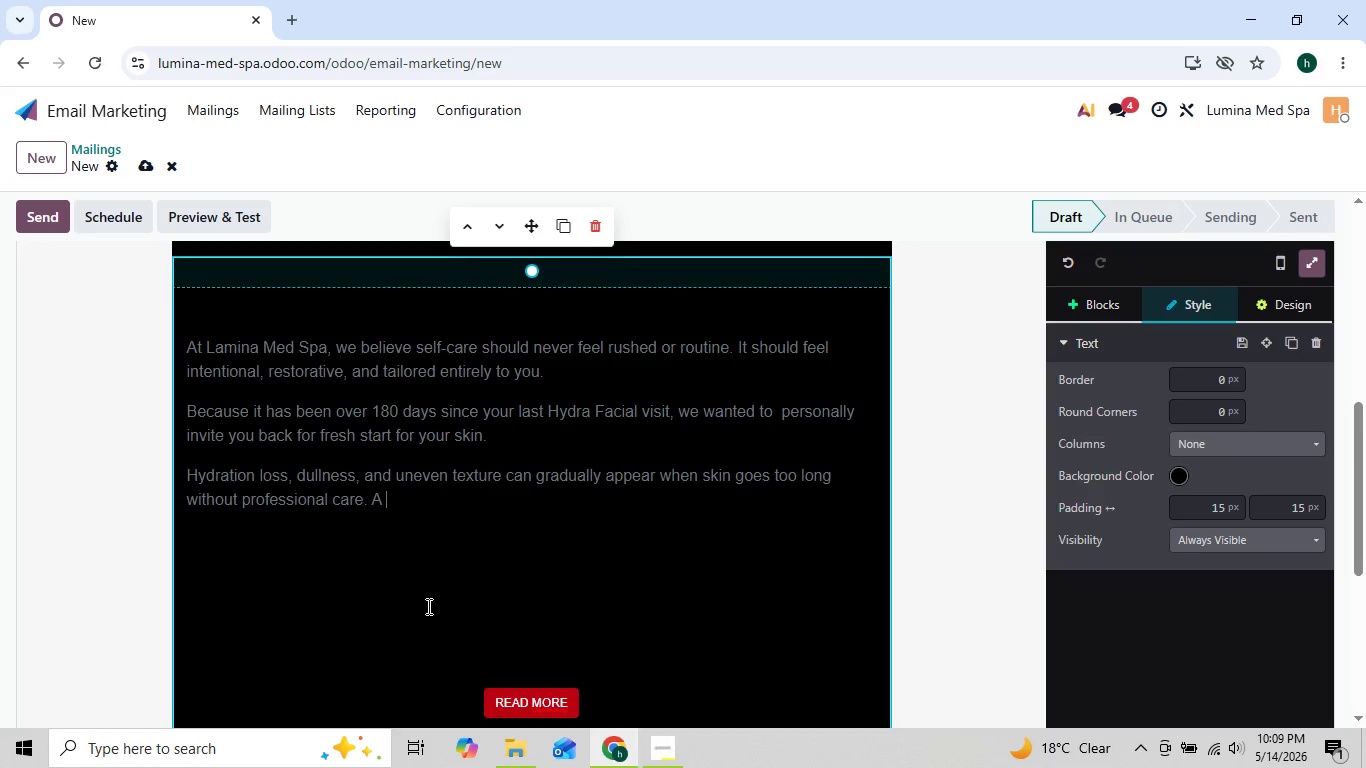 
key(ArrowLeft)
 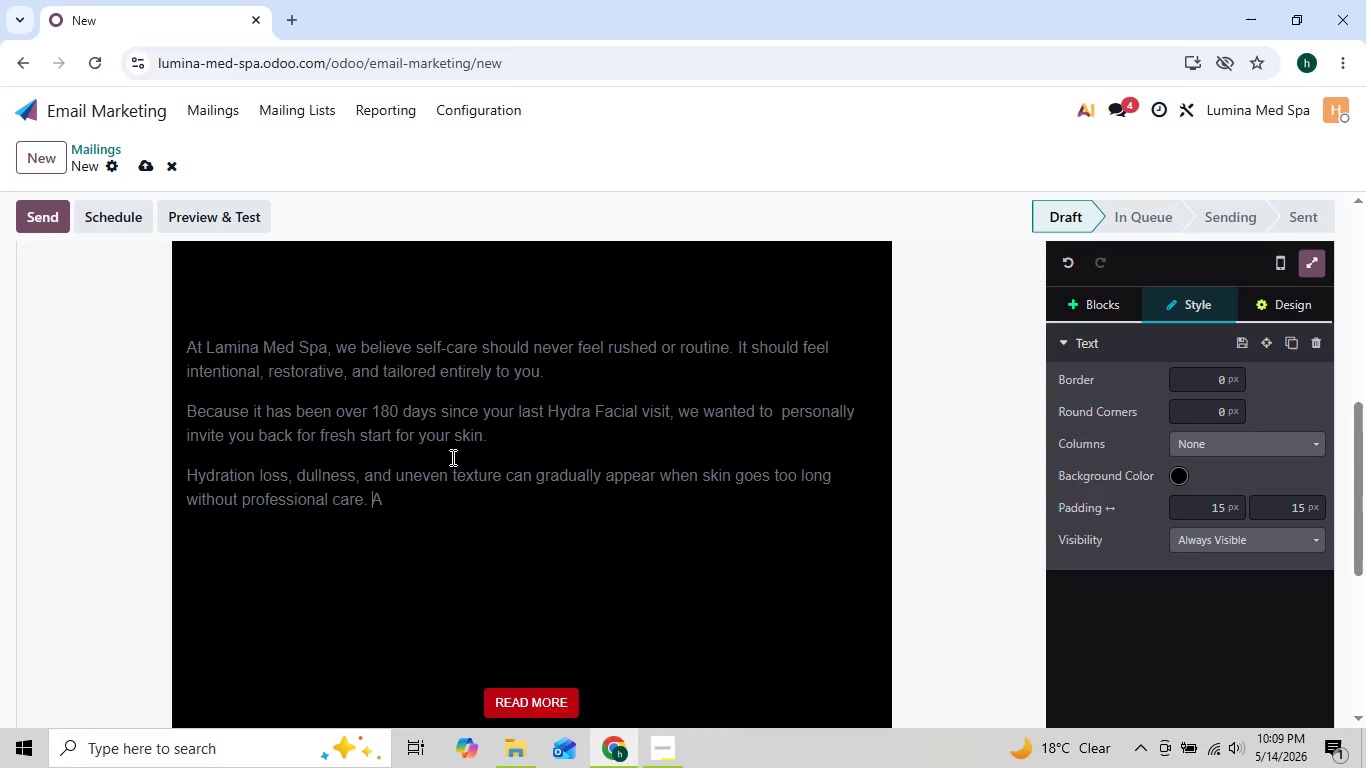 
key(ArrowLeft)
 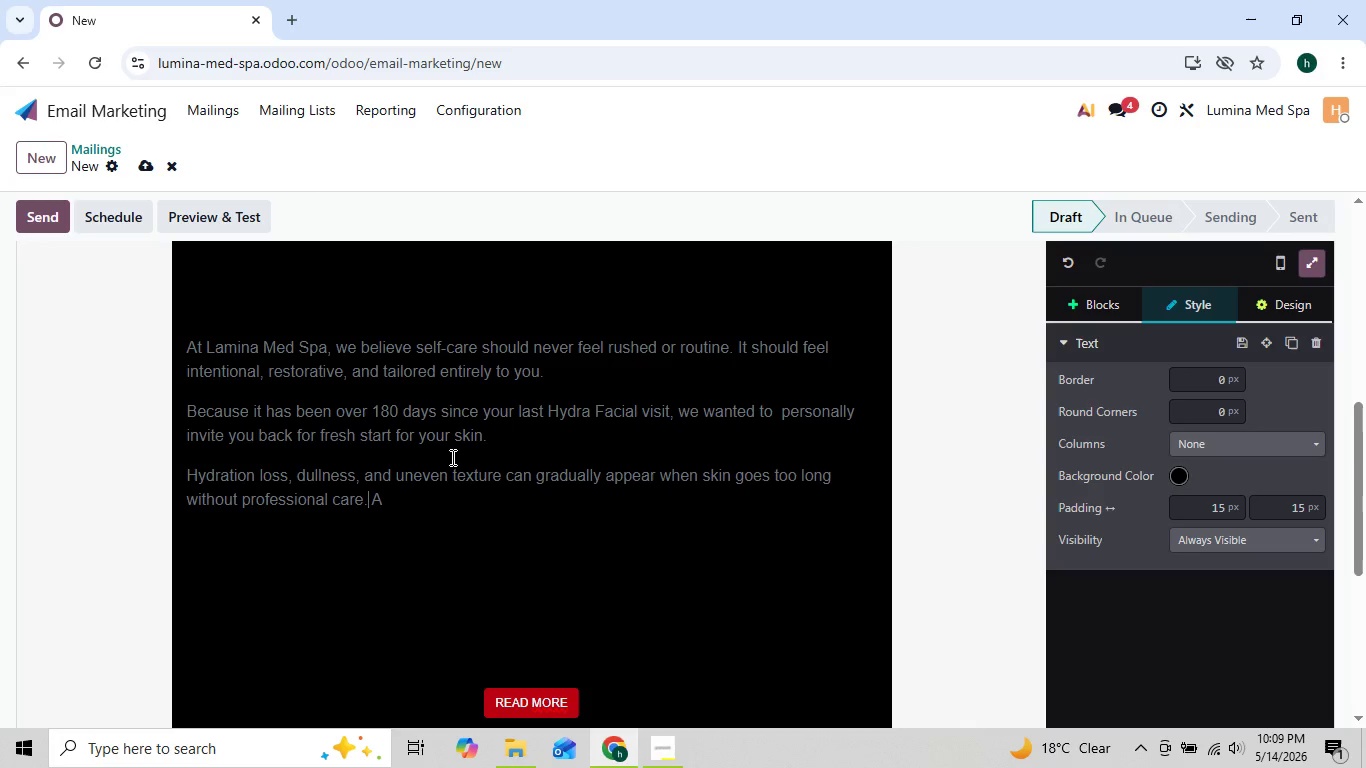 
key(ArrowLeft)
 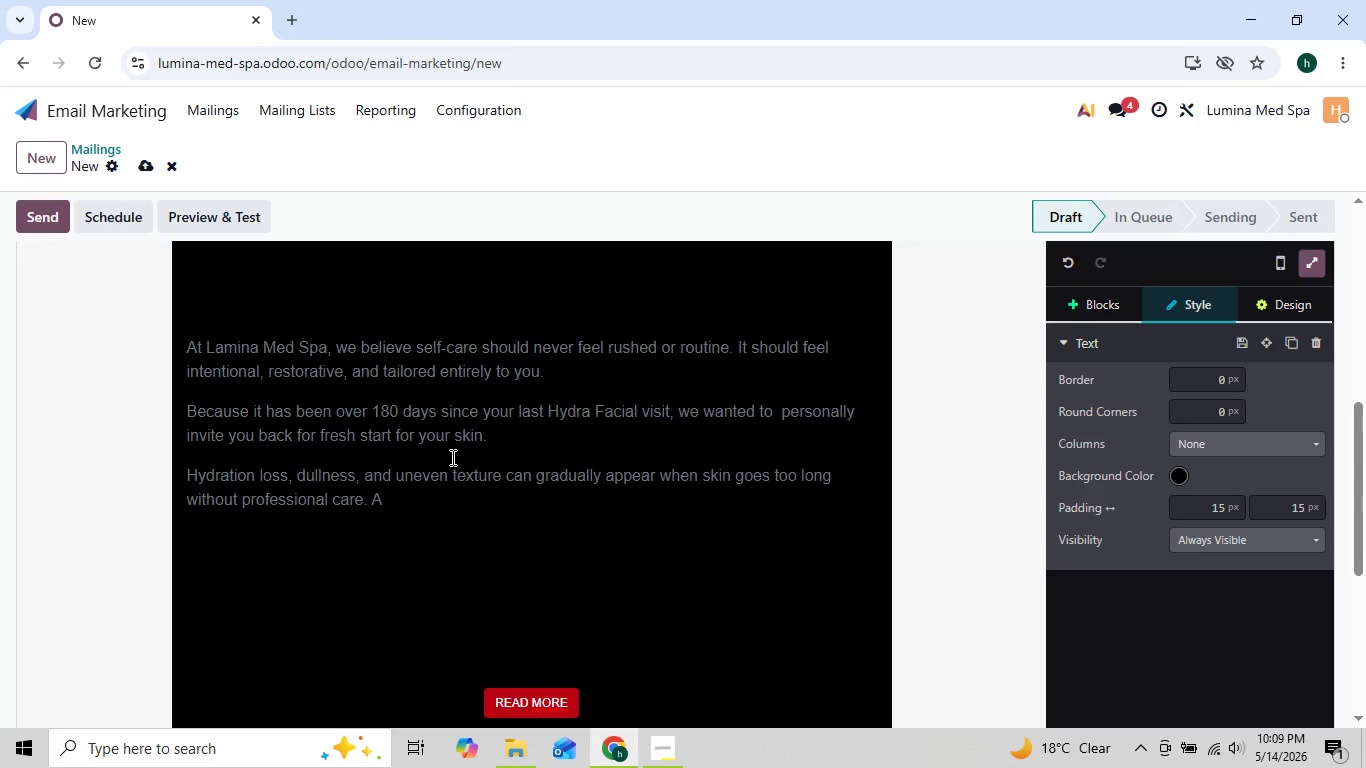 
key(ArrowLeft)
 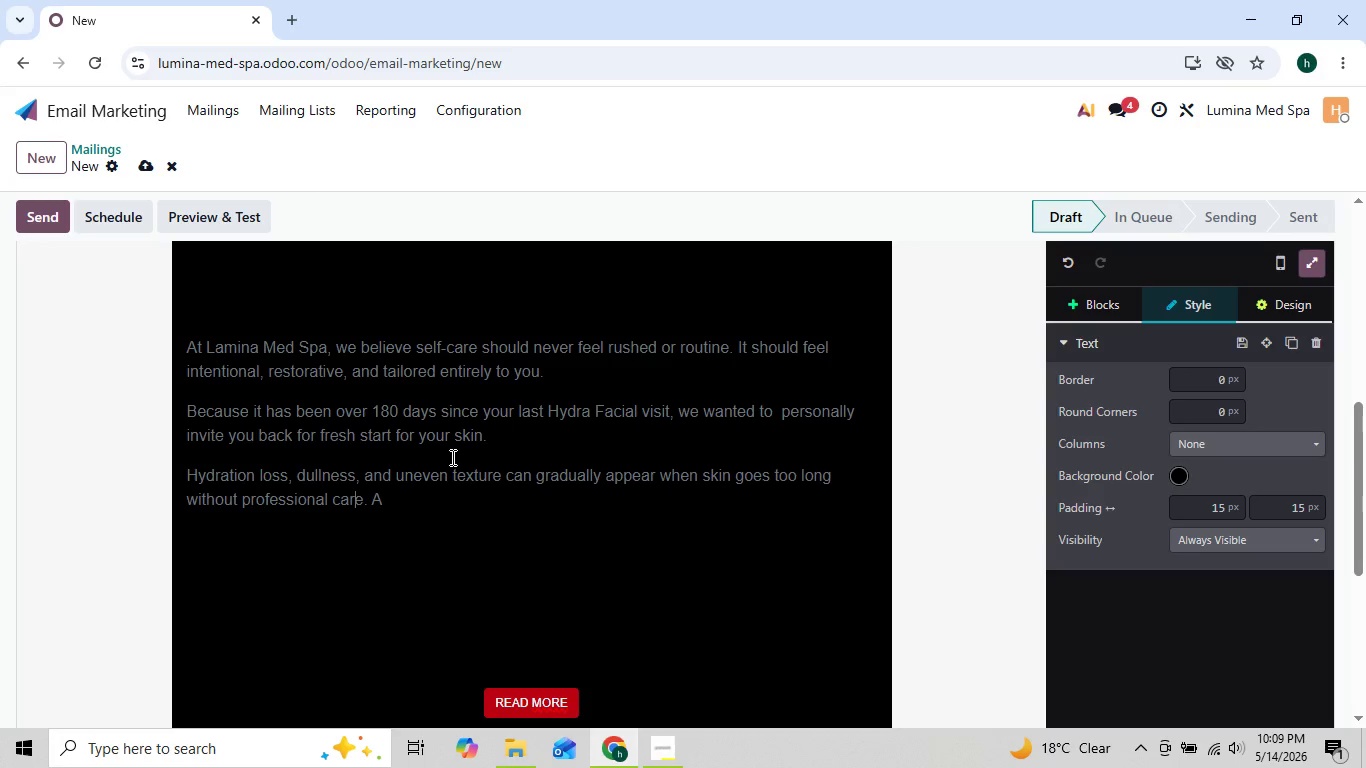 
key(ArrowLeft)
 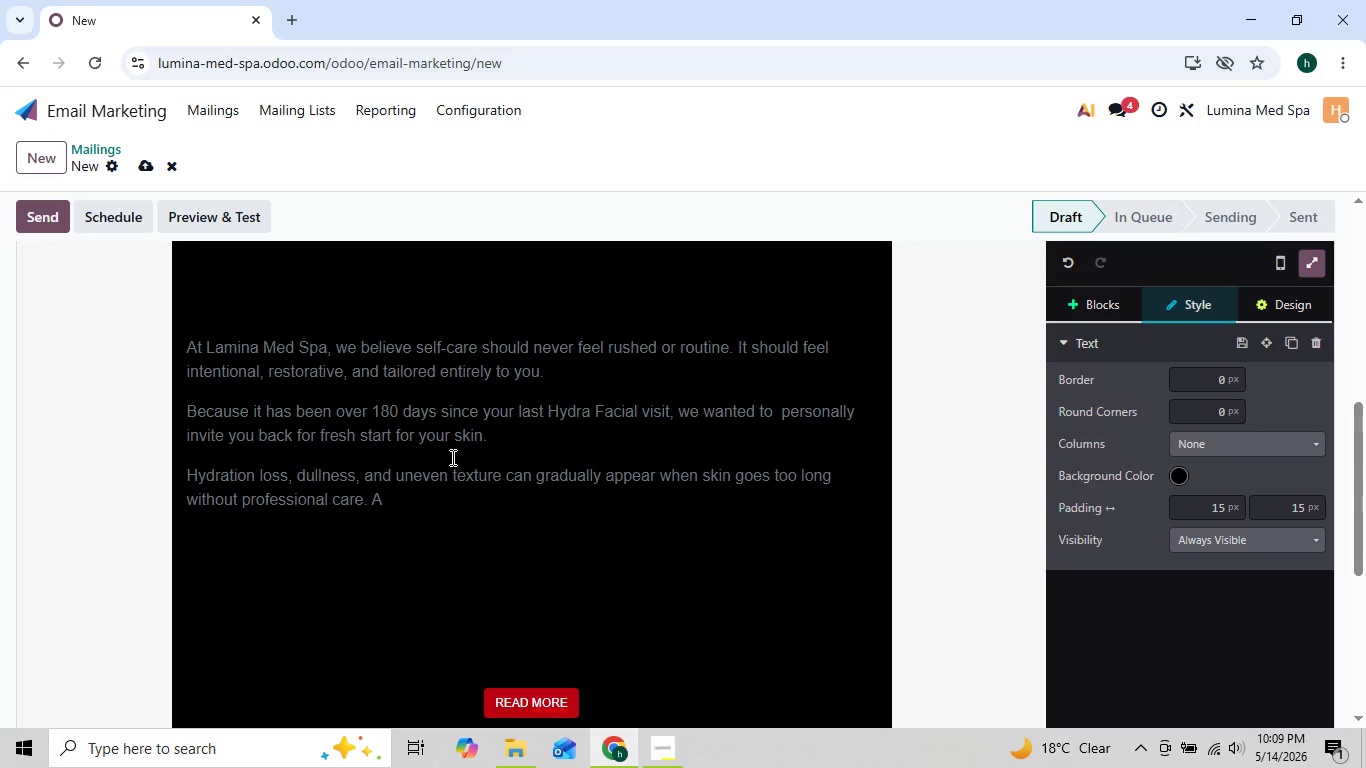 
key(ArrowRight)
 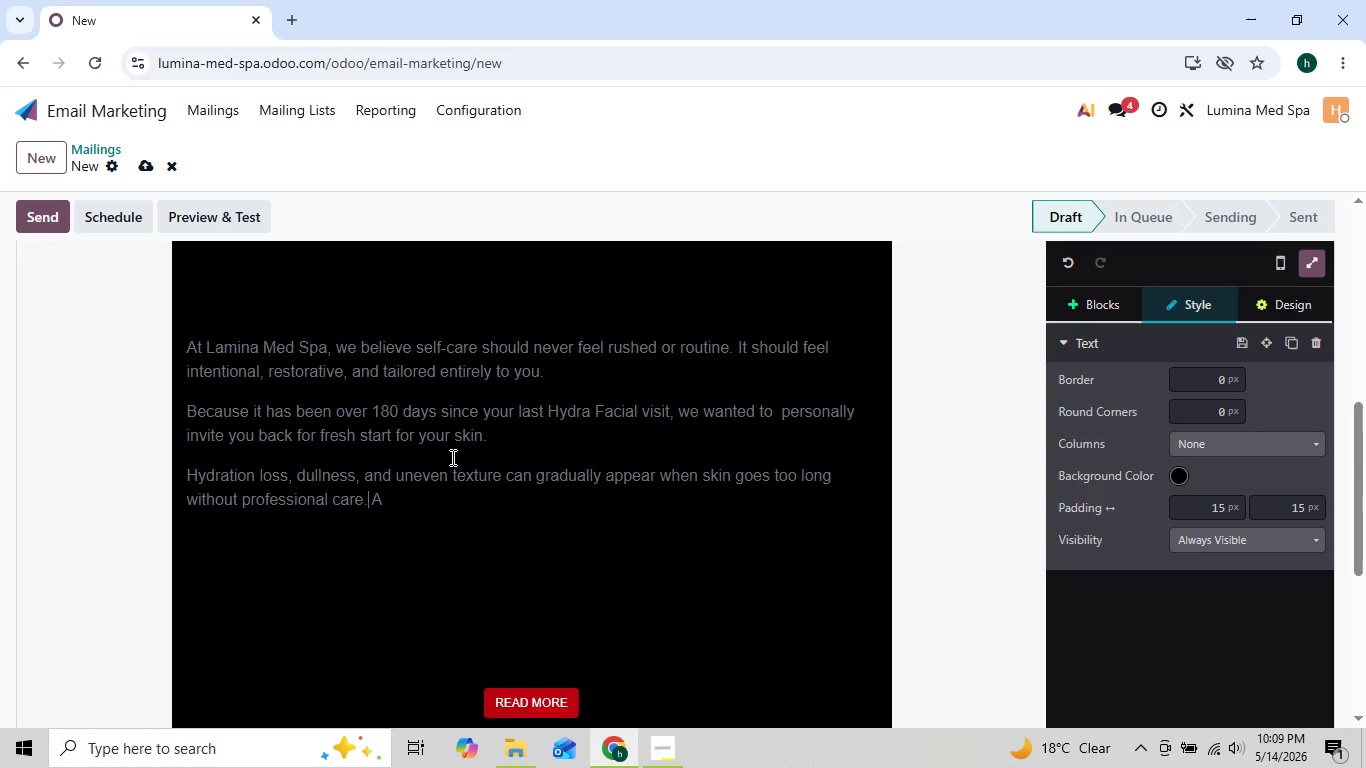 
key(ArrowRight)
 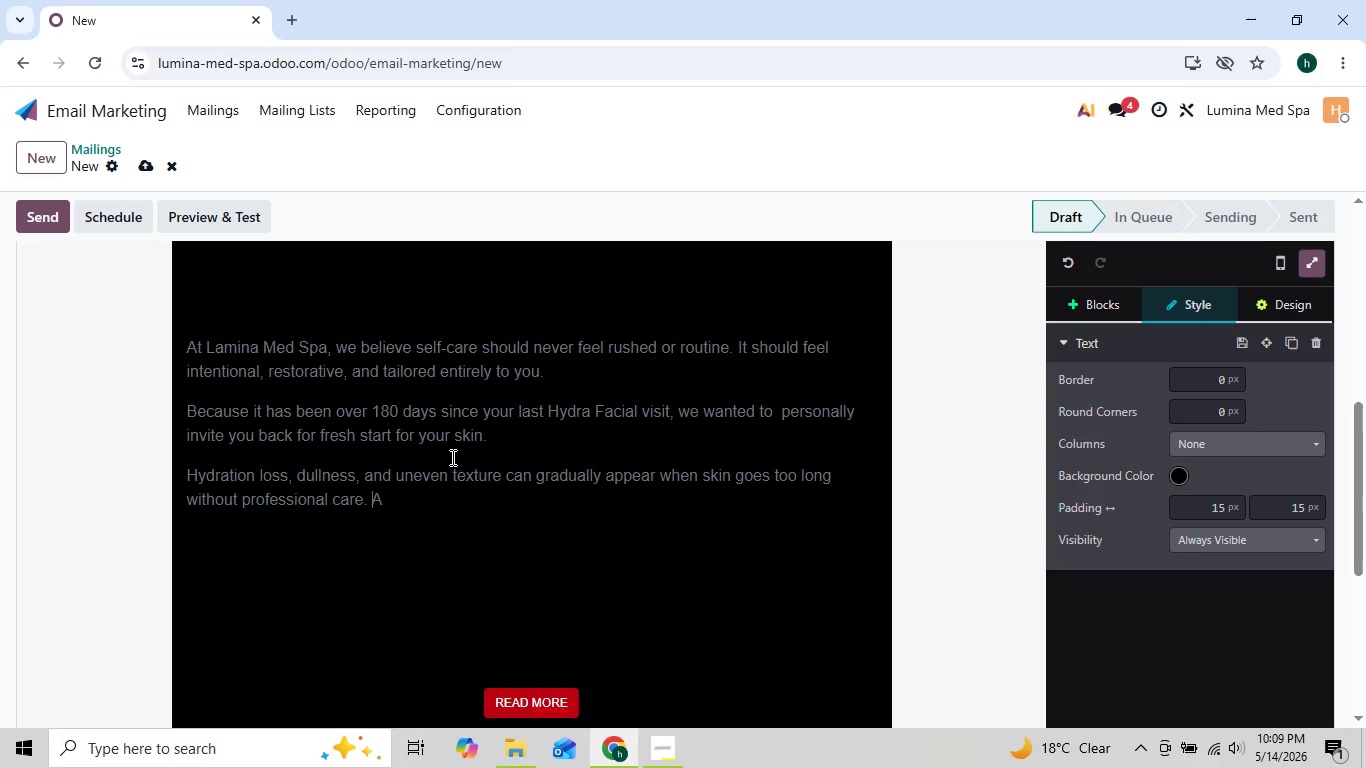 
key(ArrowRight)
 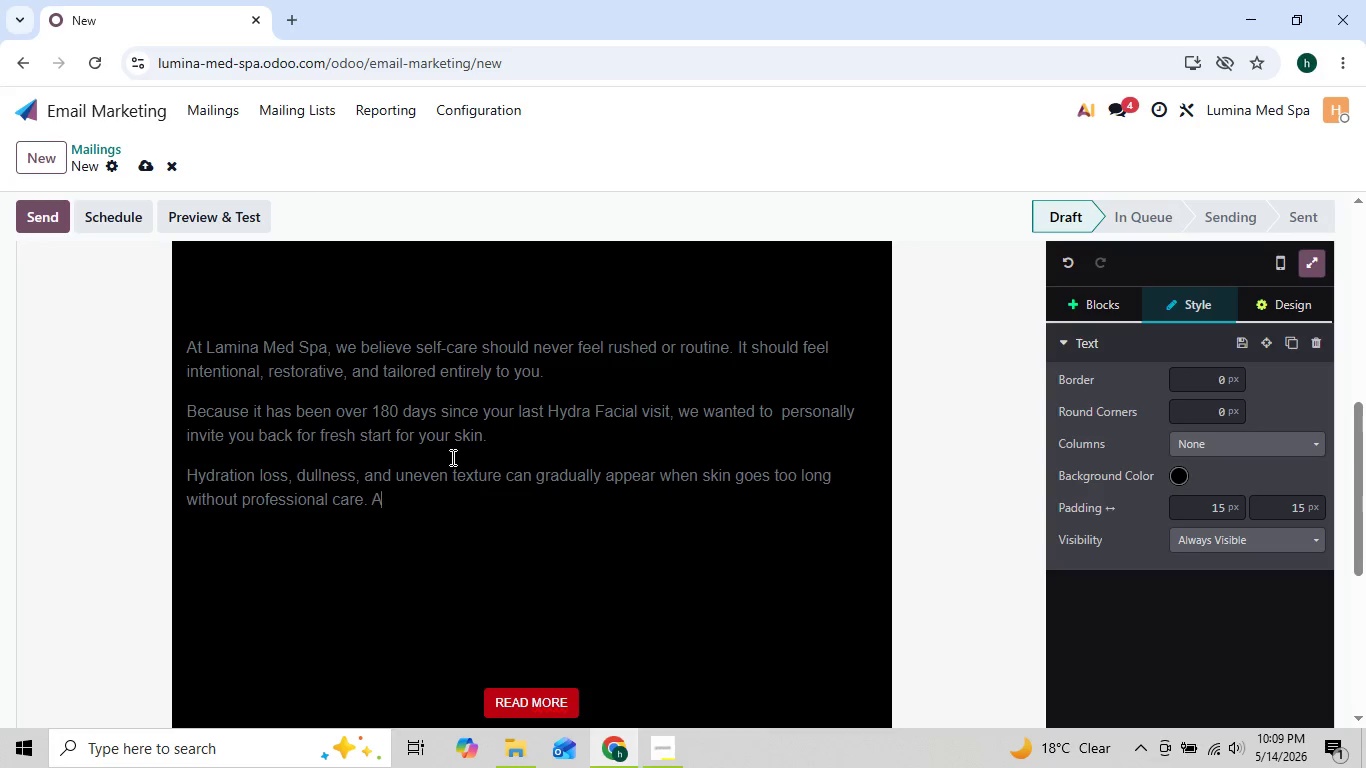 
key(ArrowRight)
 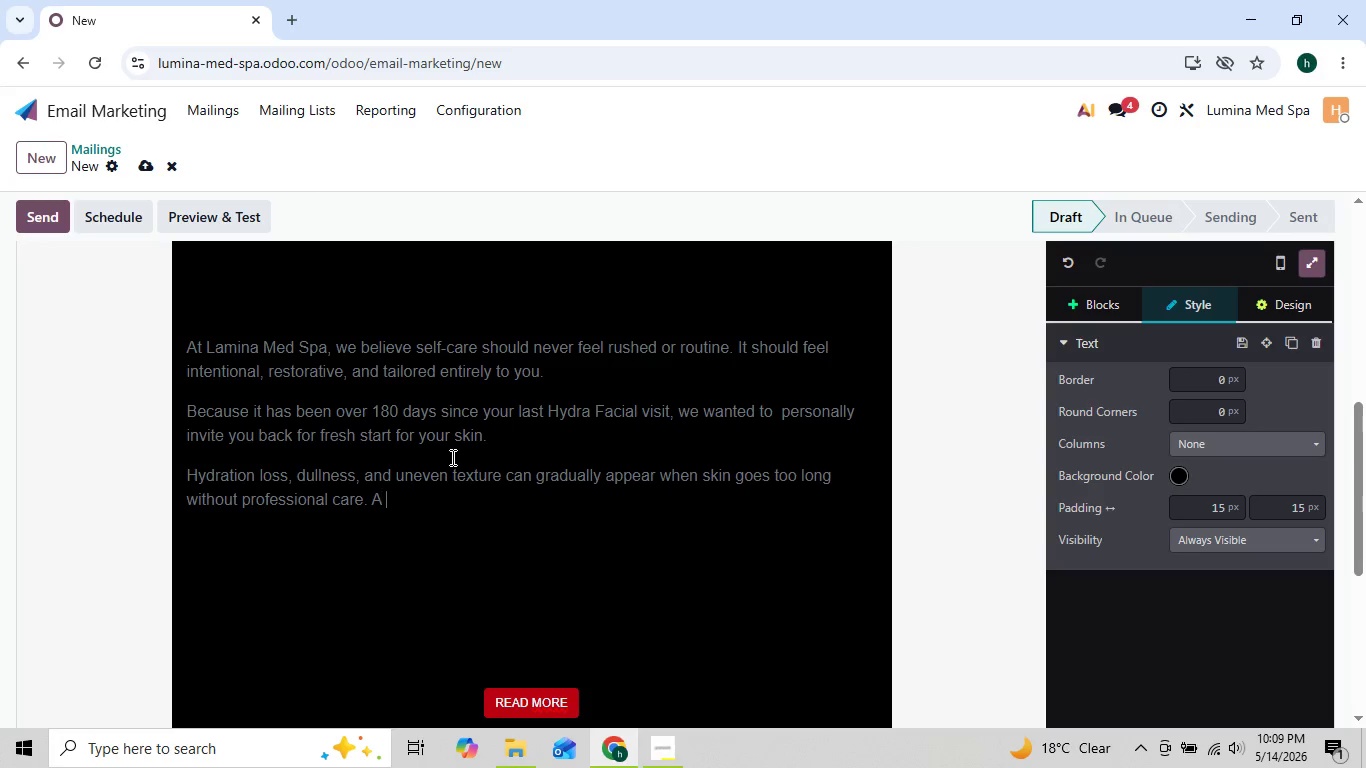 
key(ArrowRight)
 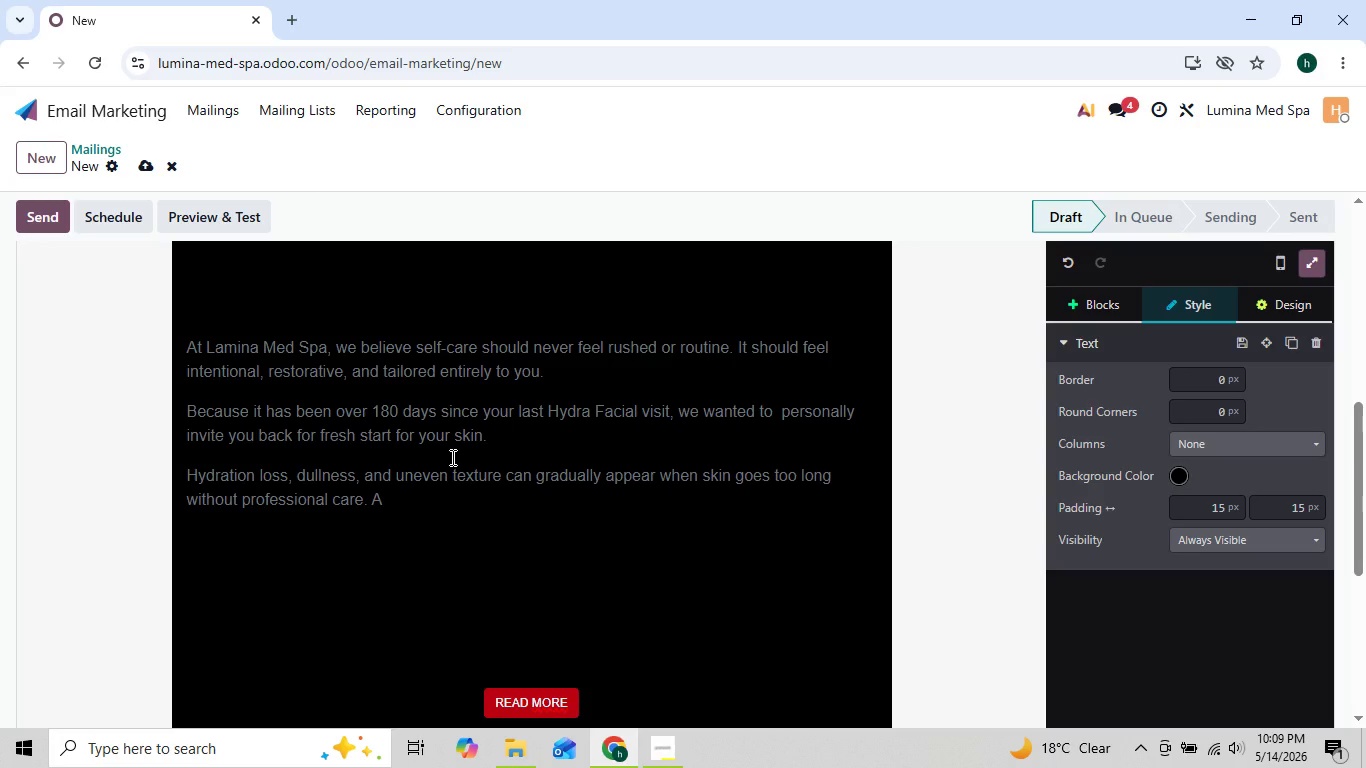 
type(customi)
 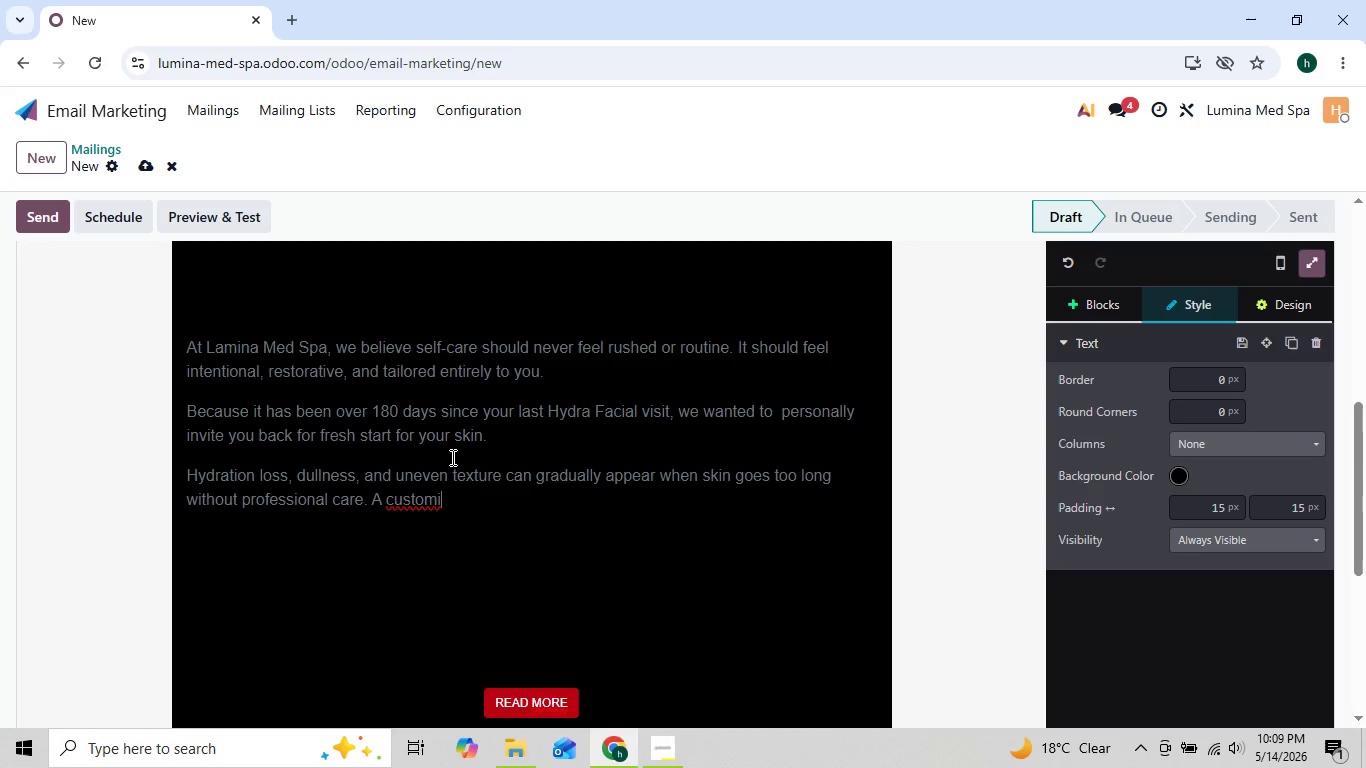 
key(ArrowLeft)
 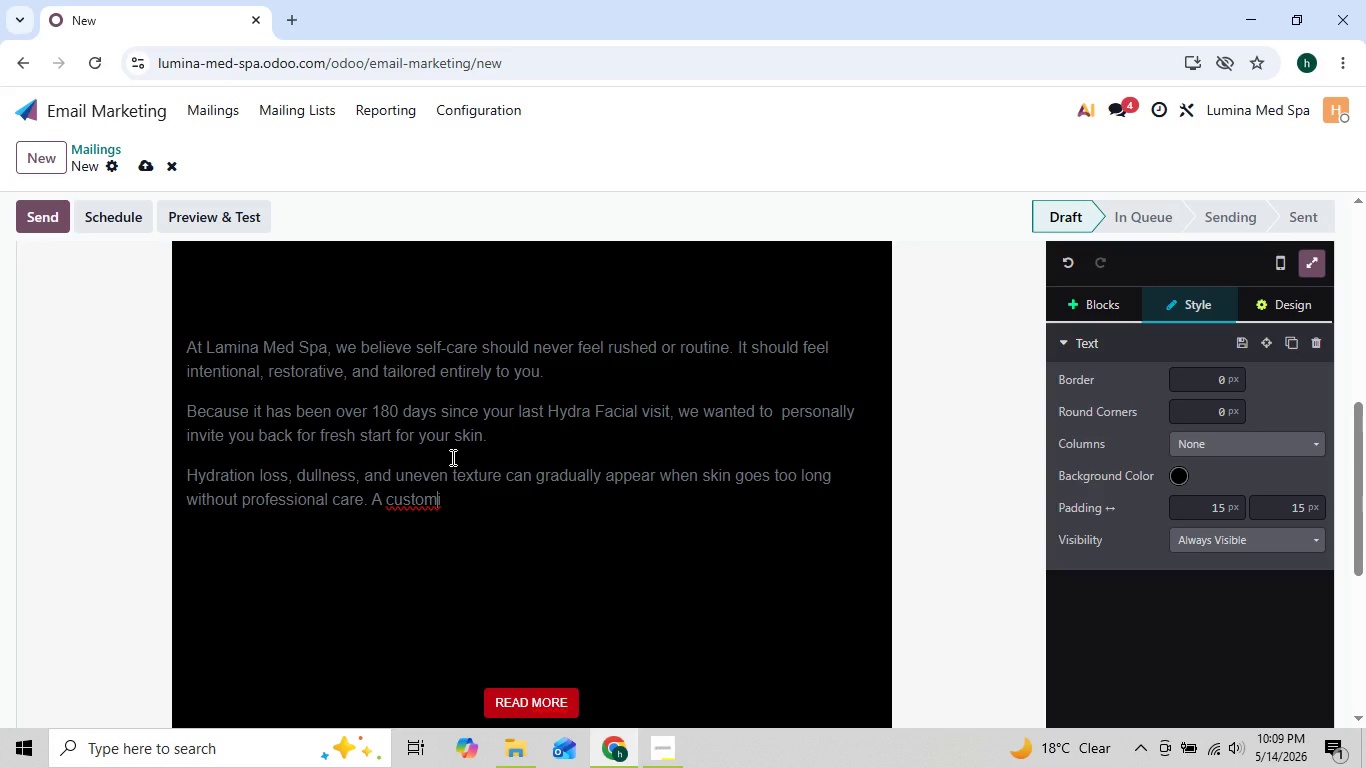 
key(ArrowRight)
 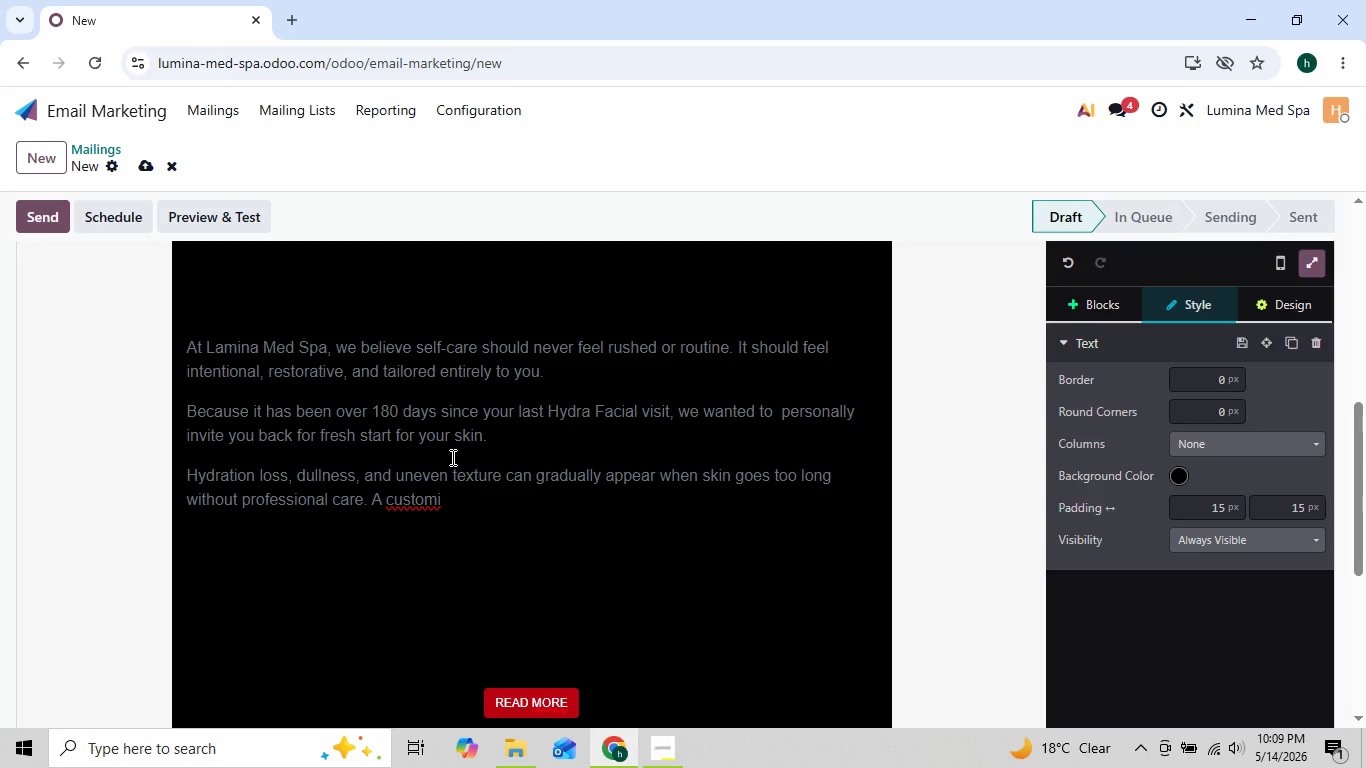 
type(zed )
 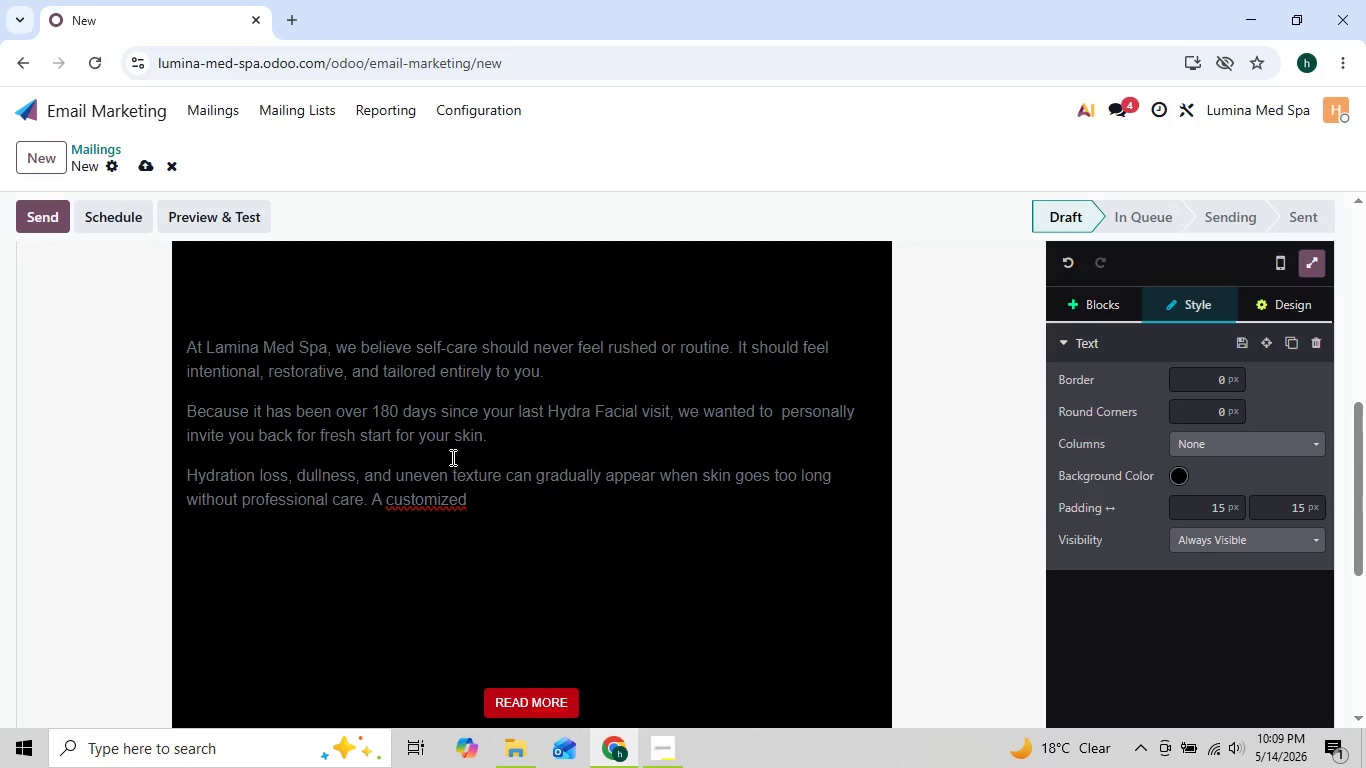 
type(Hydrafacial)
 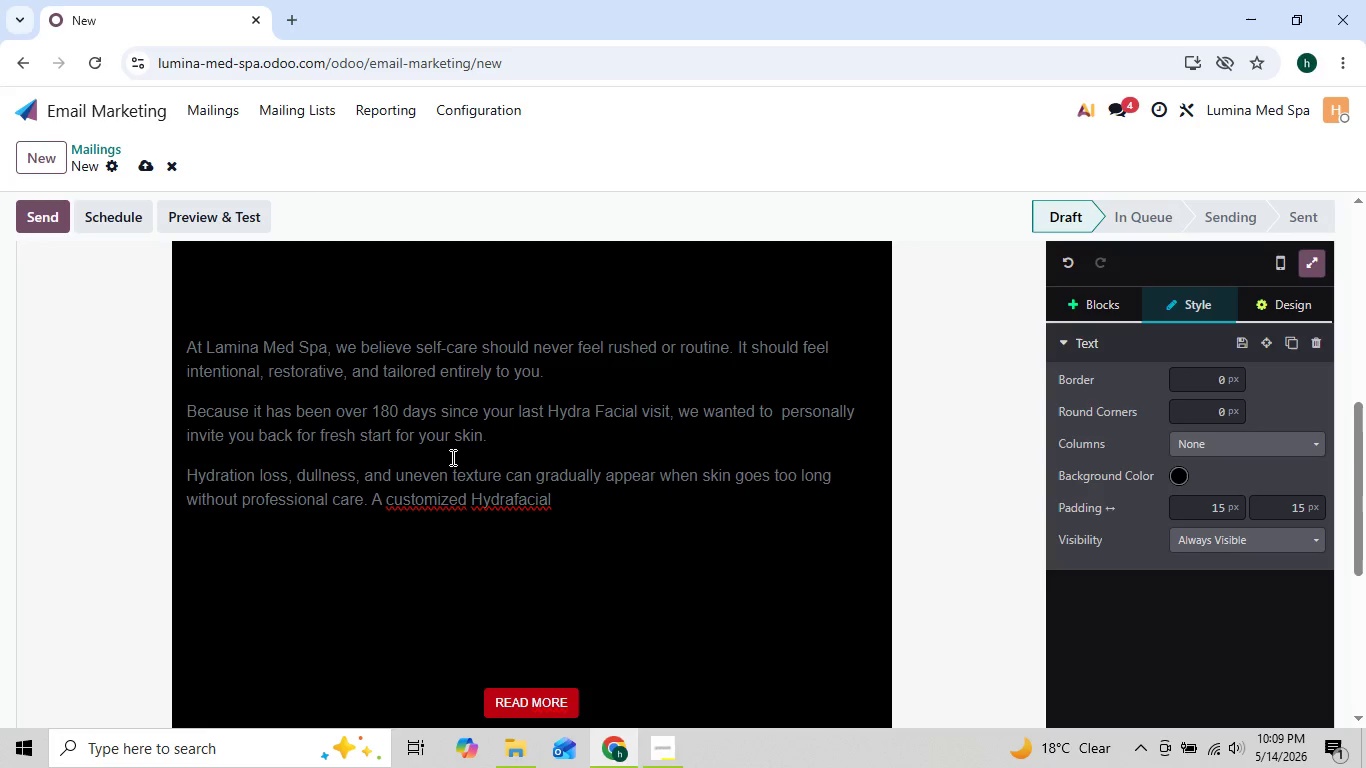 
key(ArrowLeft)
 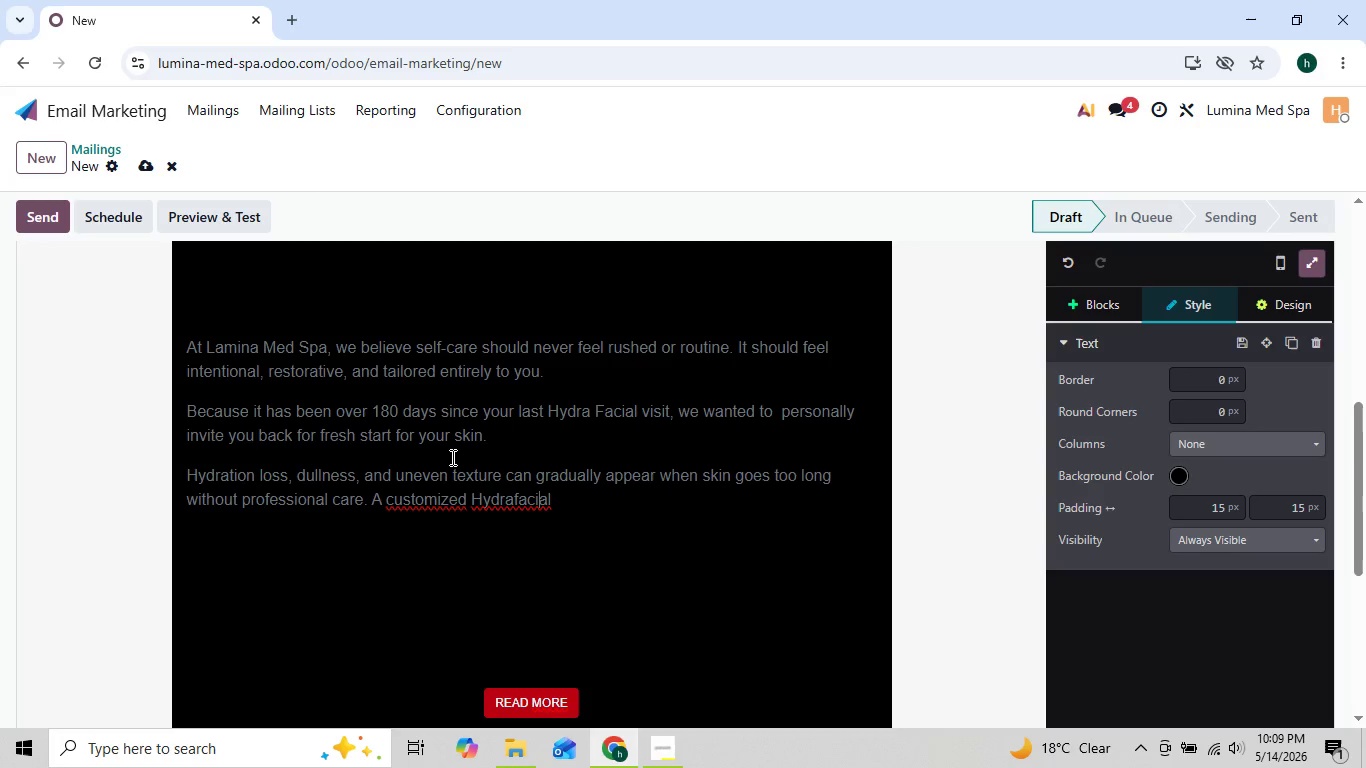 
key(ArrowLeft)
 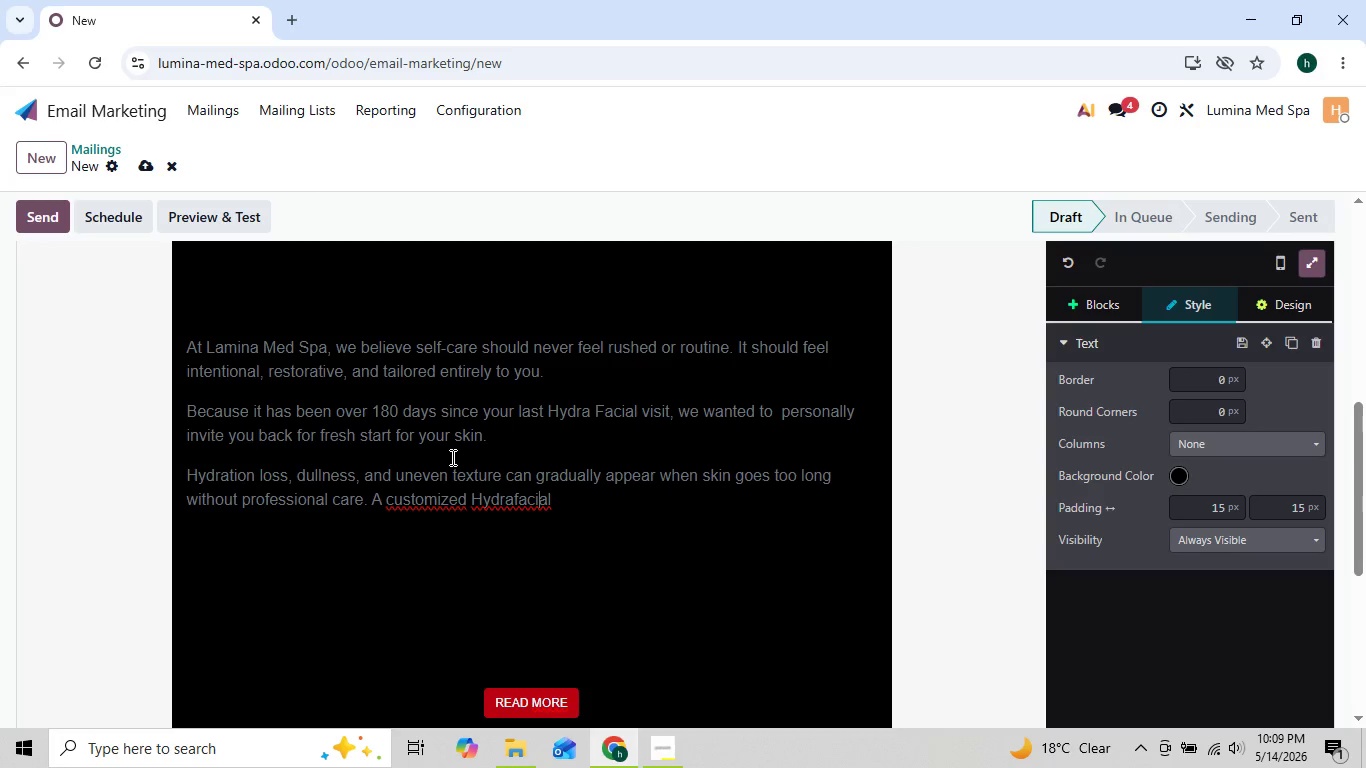 
key(ArrowLeft)
 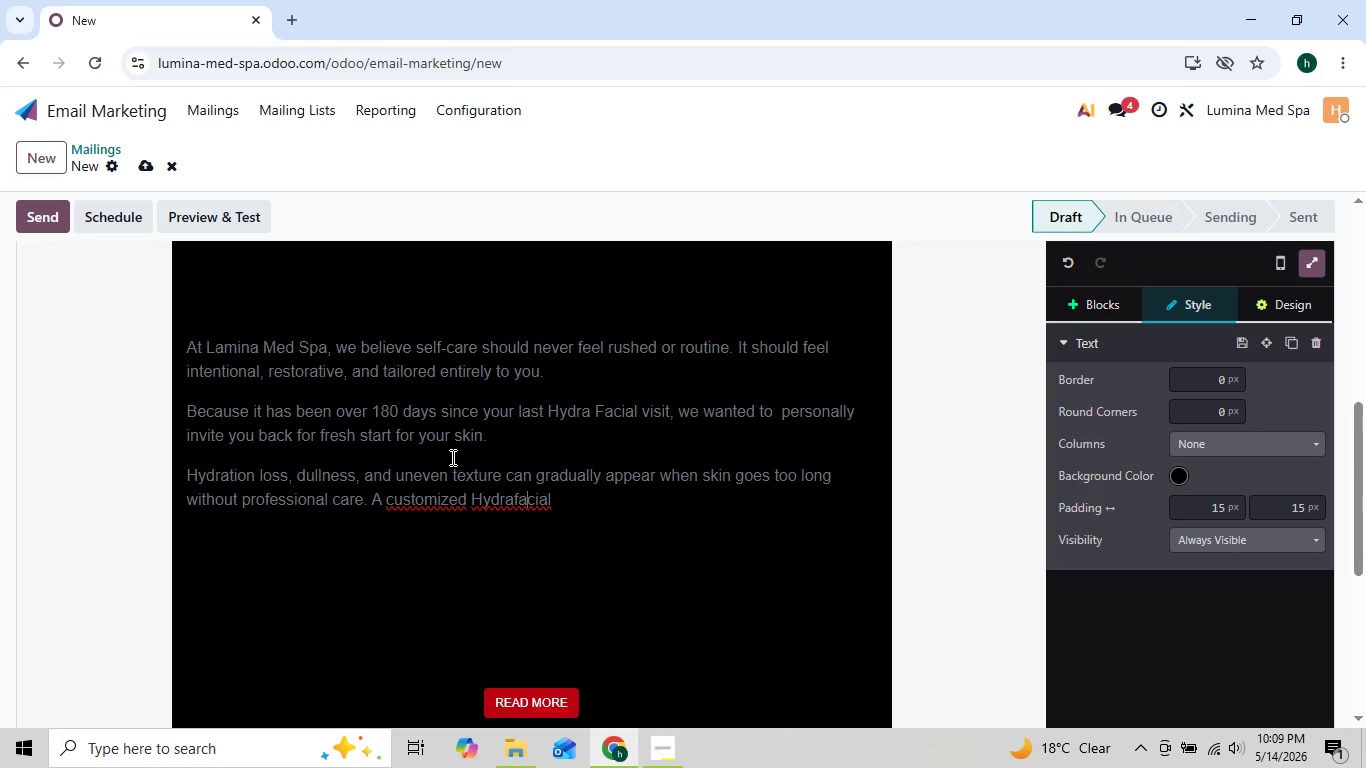 
key(ArrowLeft)
 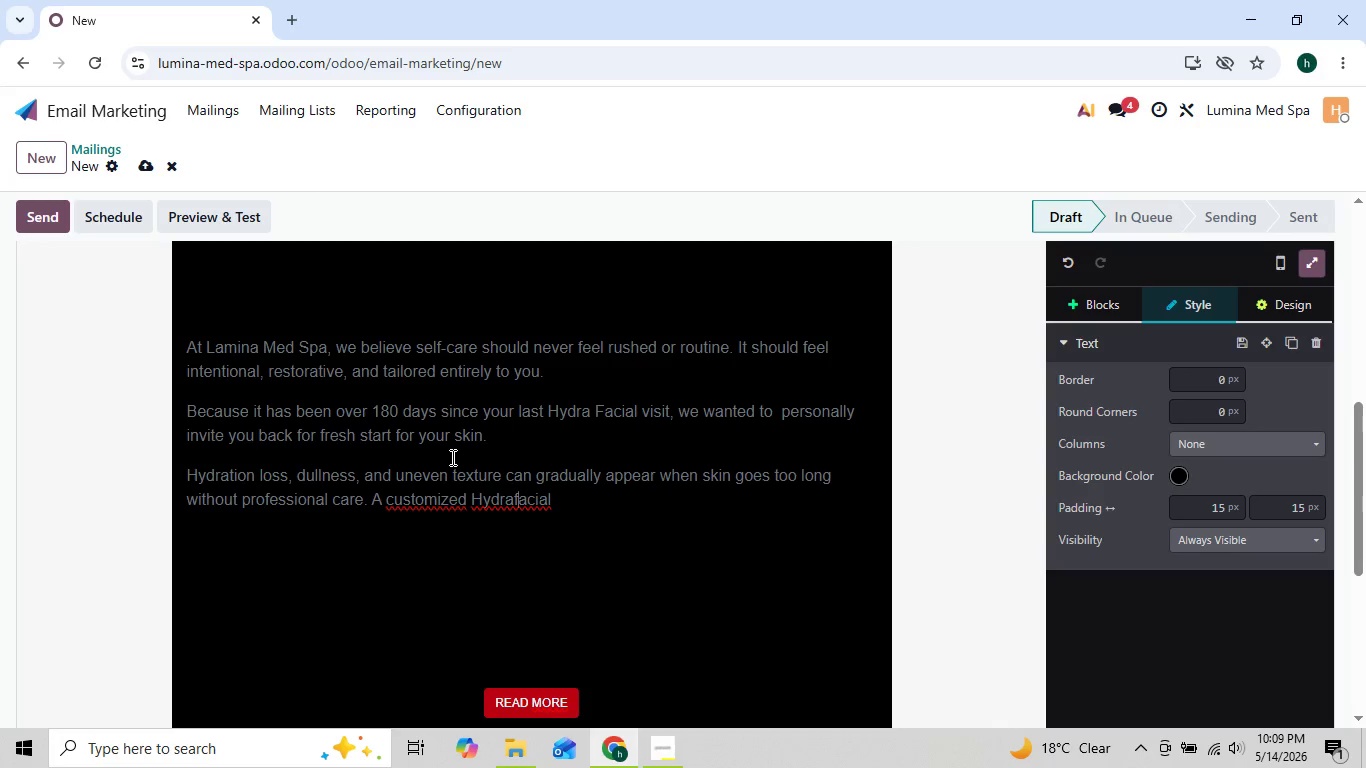 
key(ArrowLeft)
 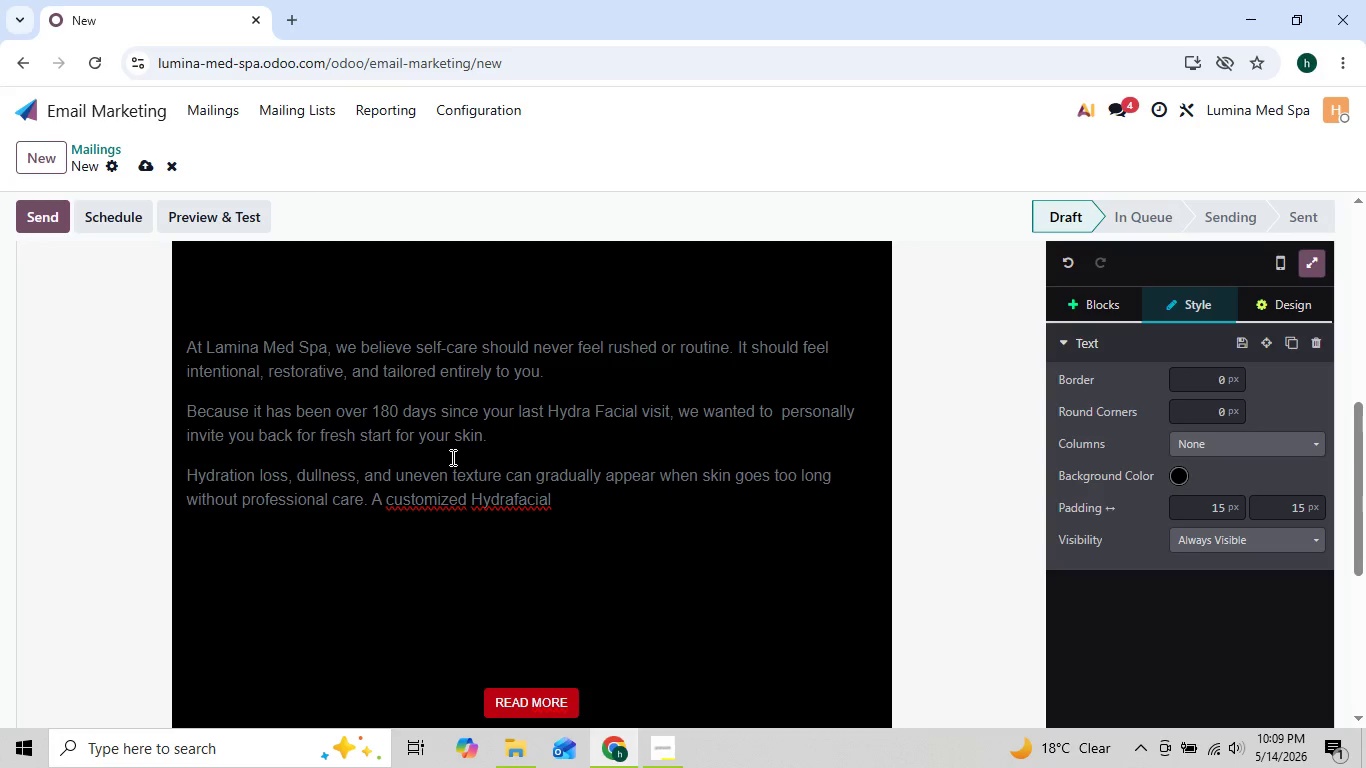 
key(Backspace)
 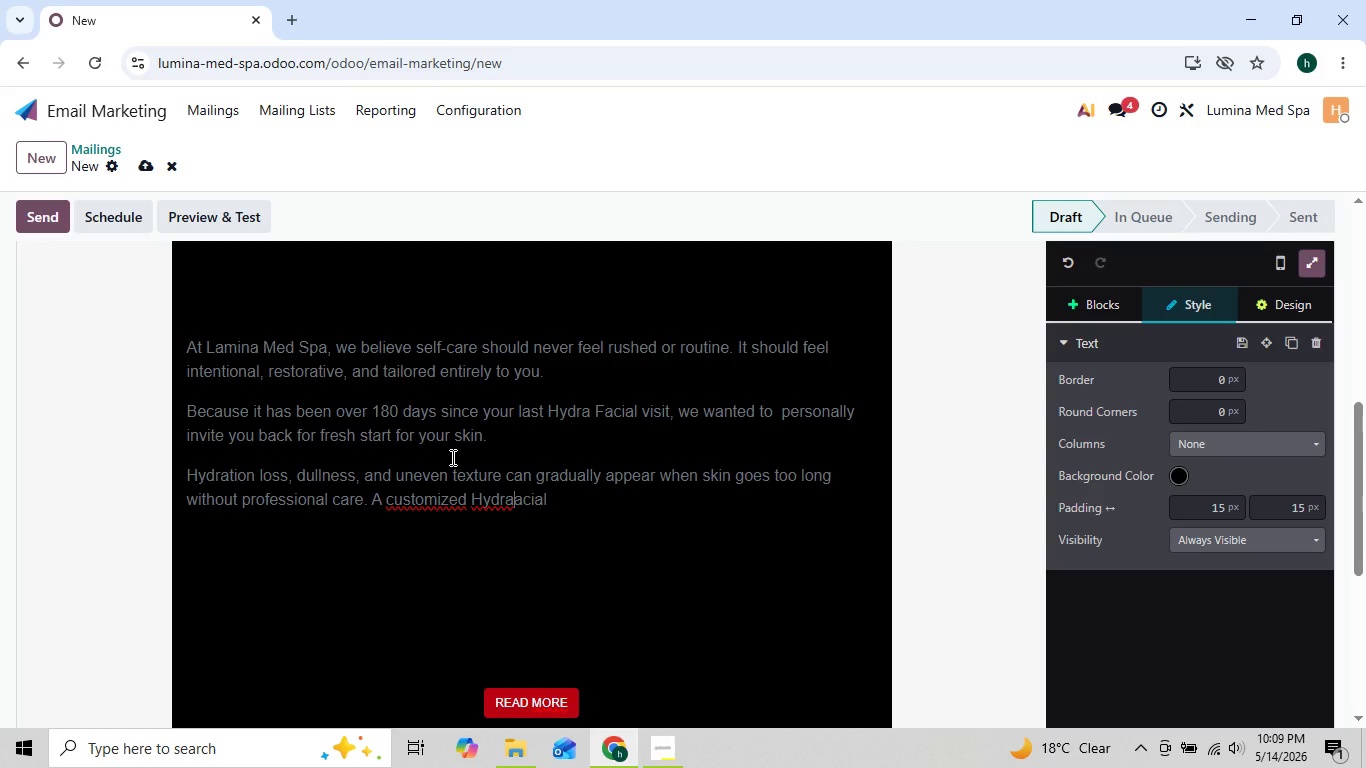 
key(Shift+F)
 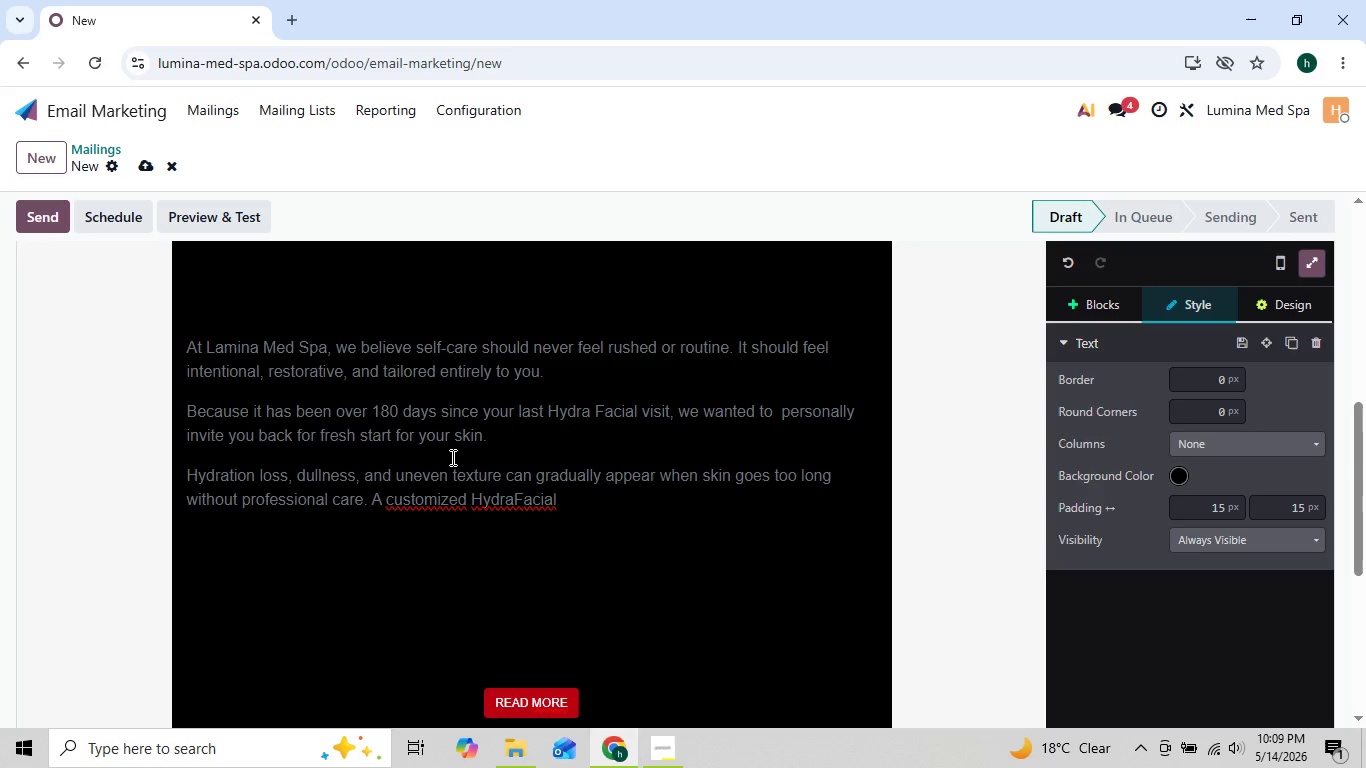 
key(ArrowLeft)
 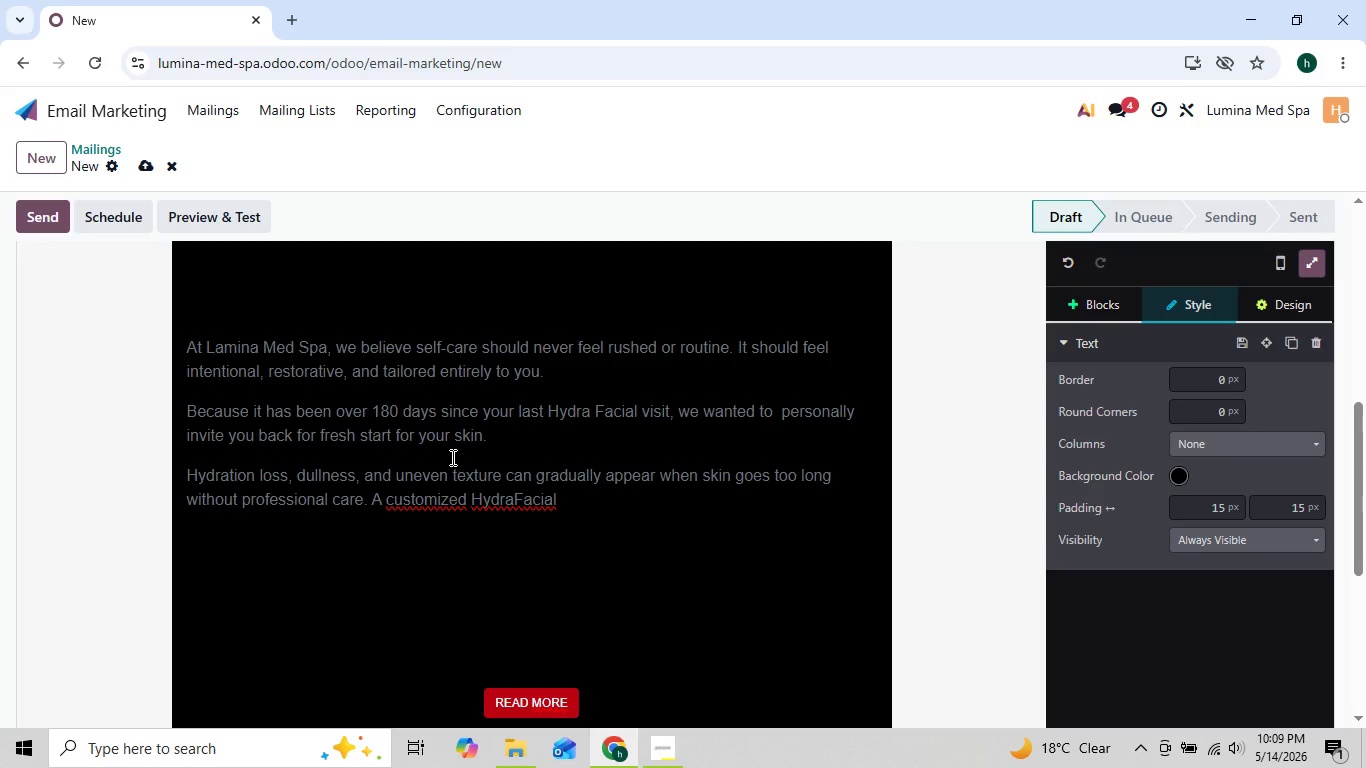 
key(Space)
 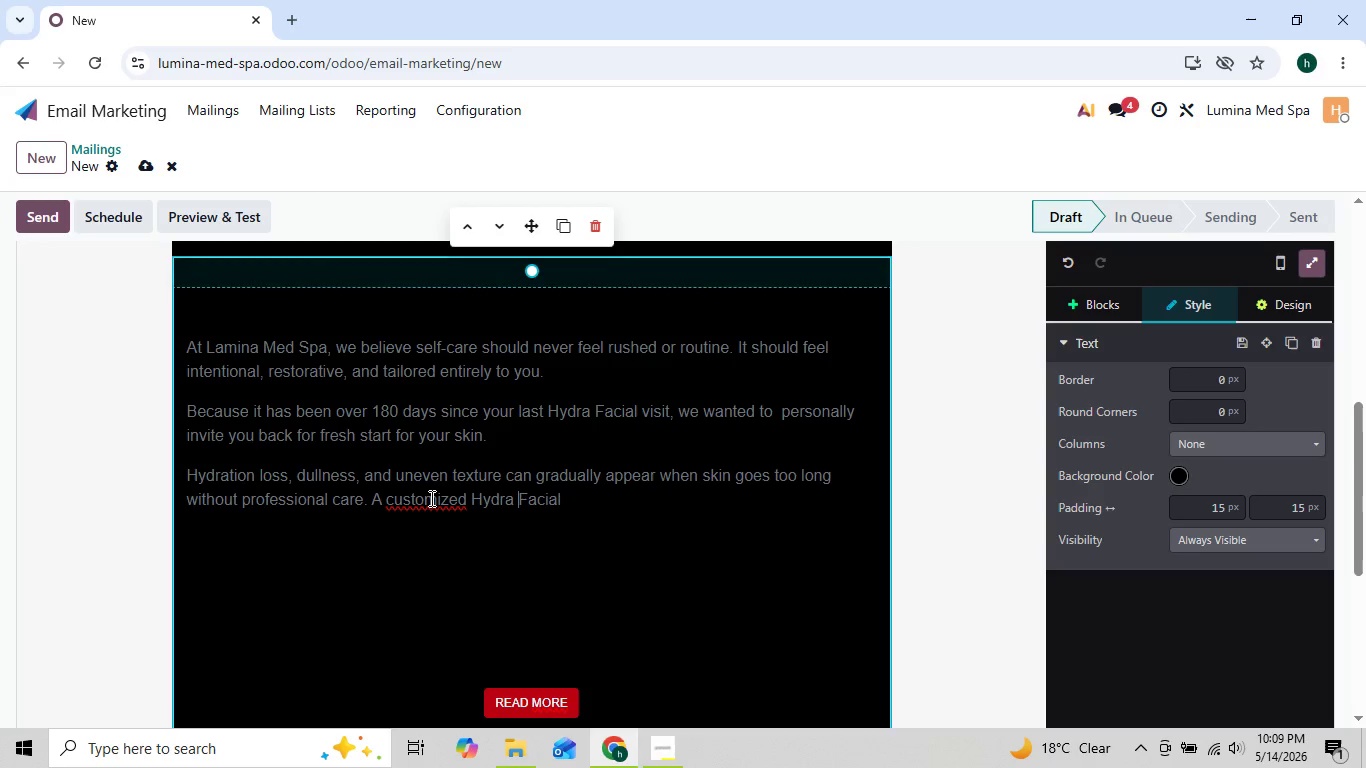 
right_click([430, 498])
 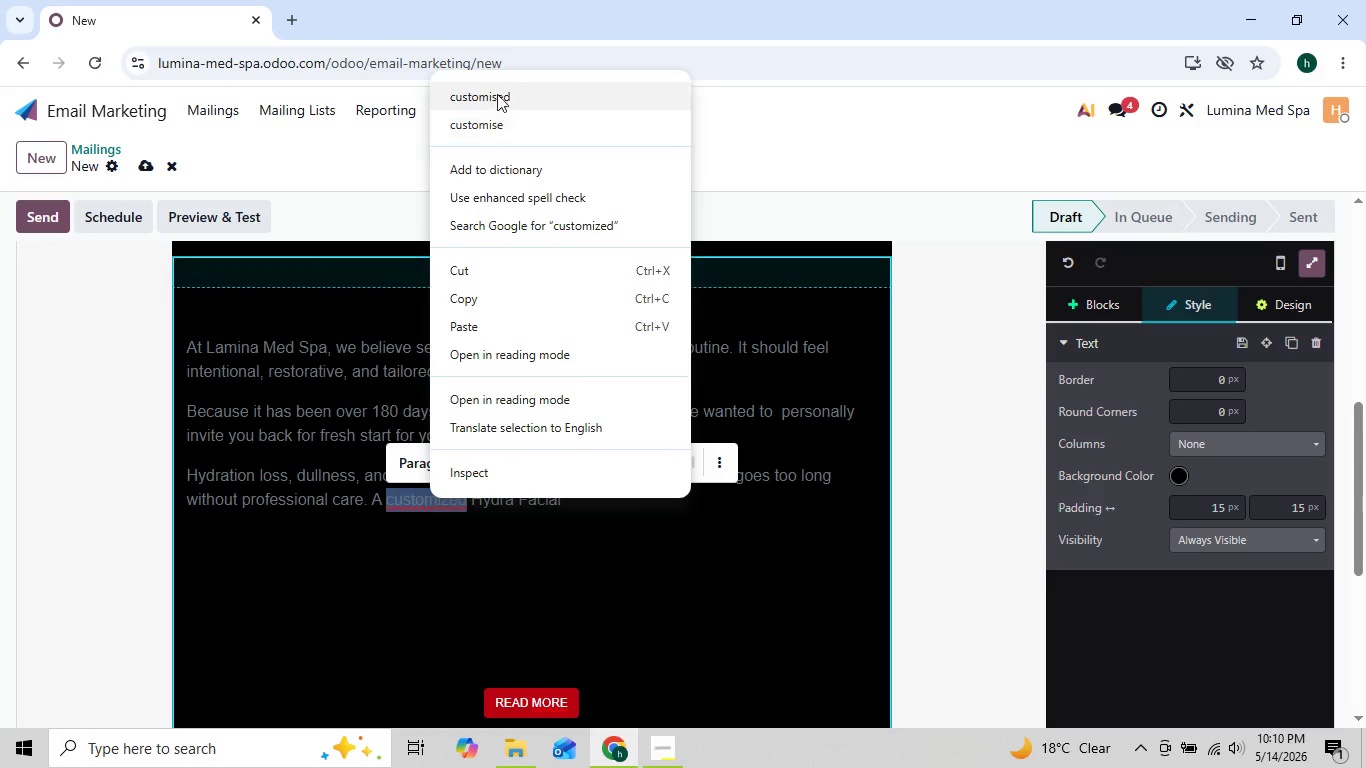 
left_click([500, 89])
 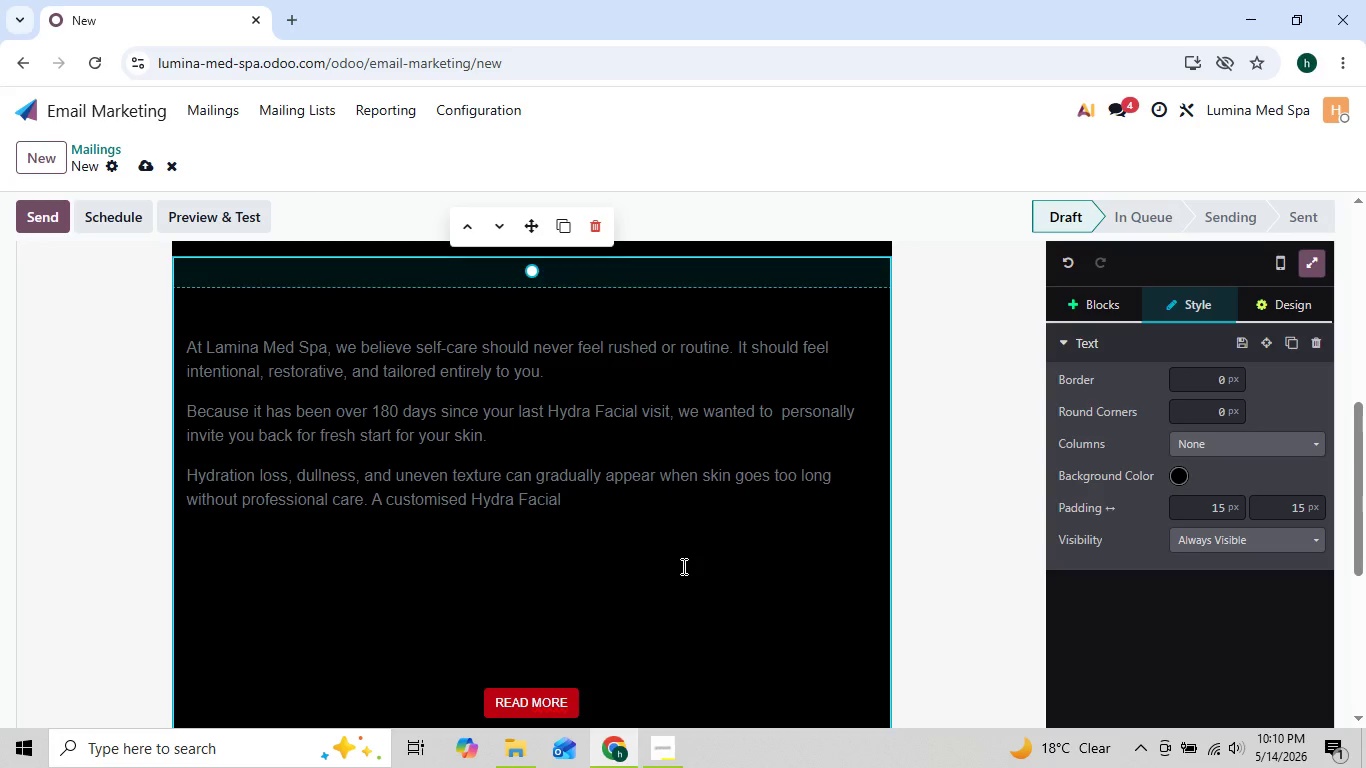 
wait(5.7)
 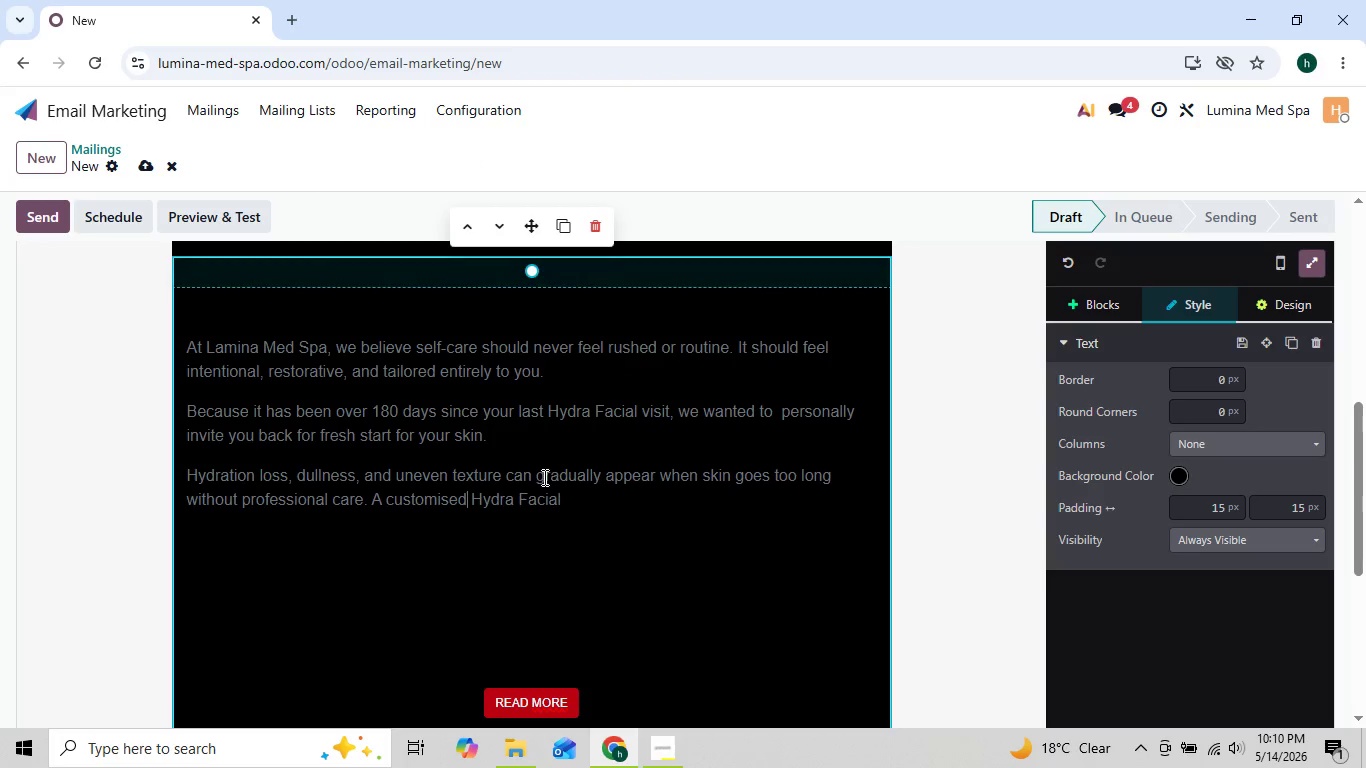 
left_click([595, 509])
 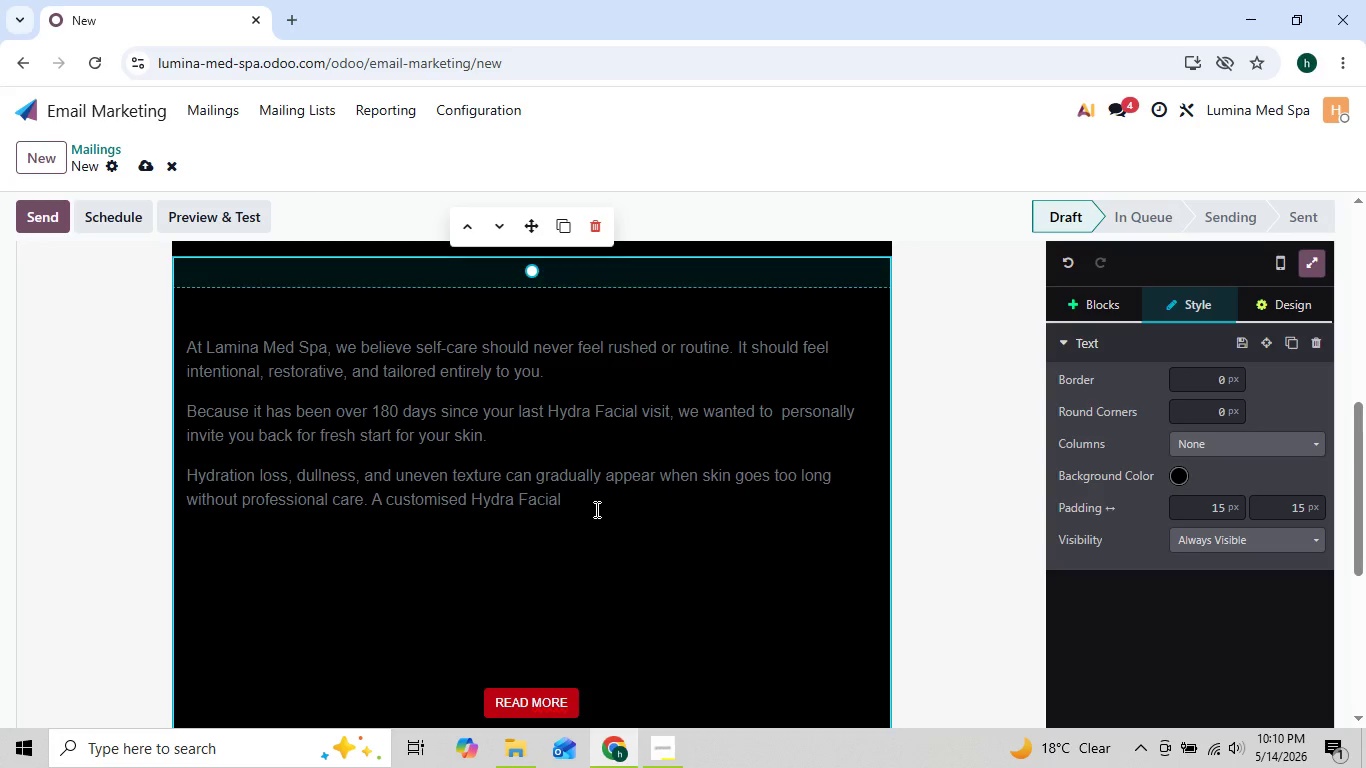 
type( is one of the )
 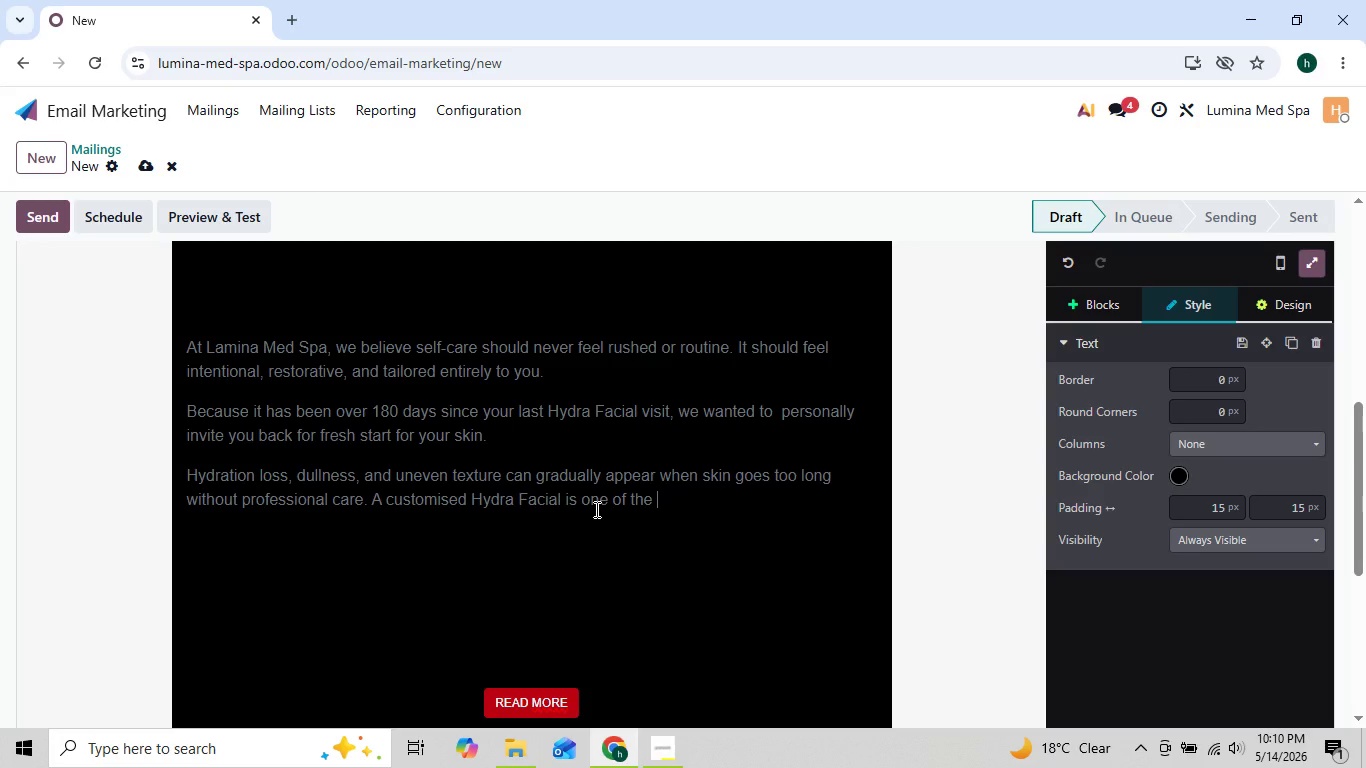 
type(most effecto)
key(Backspace)
type(ive ways to instantly)
 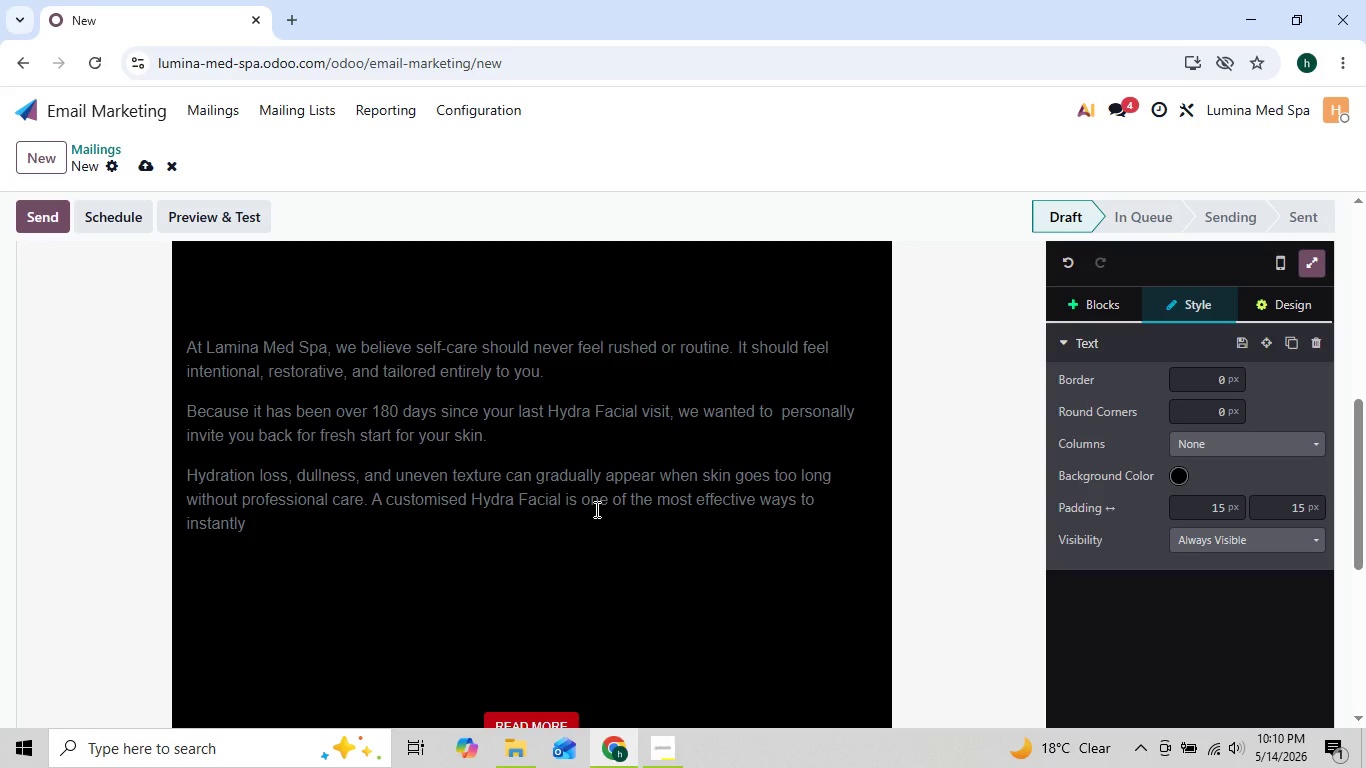 
key(ArrowLeft)
 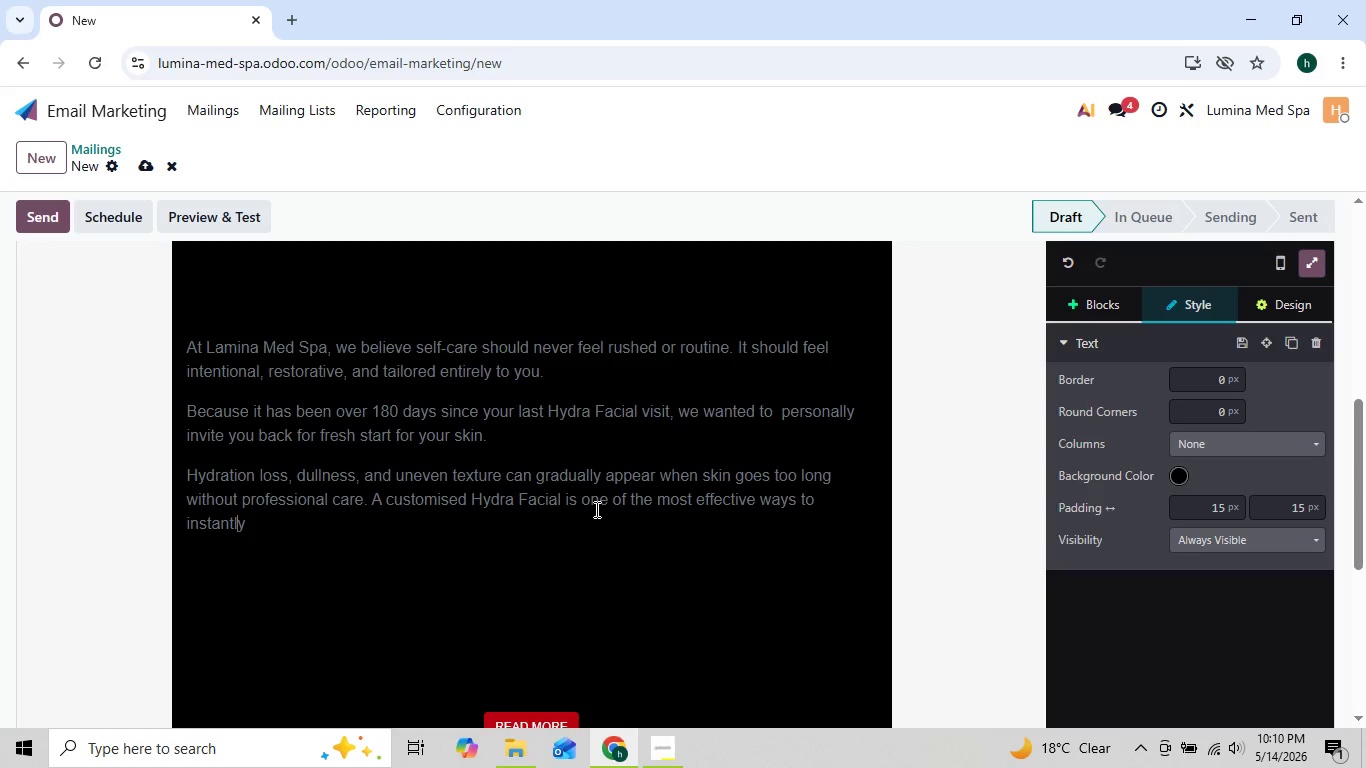 
key(ArrowRight)
 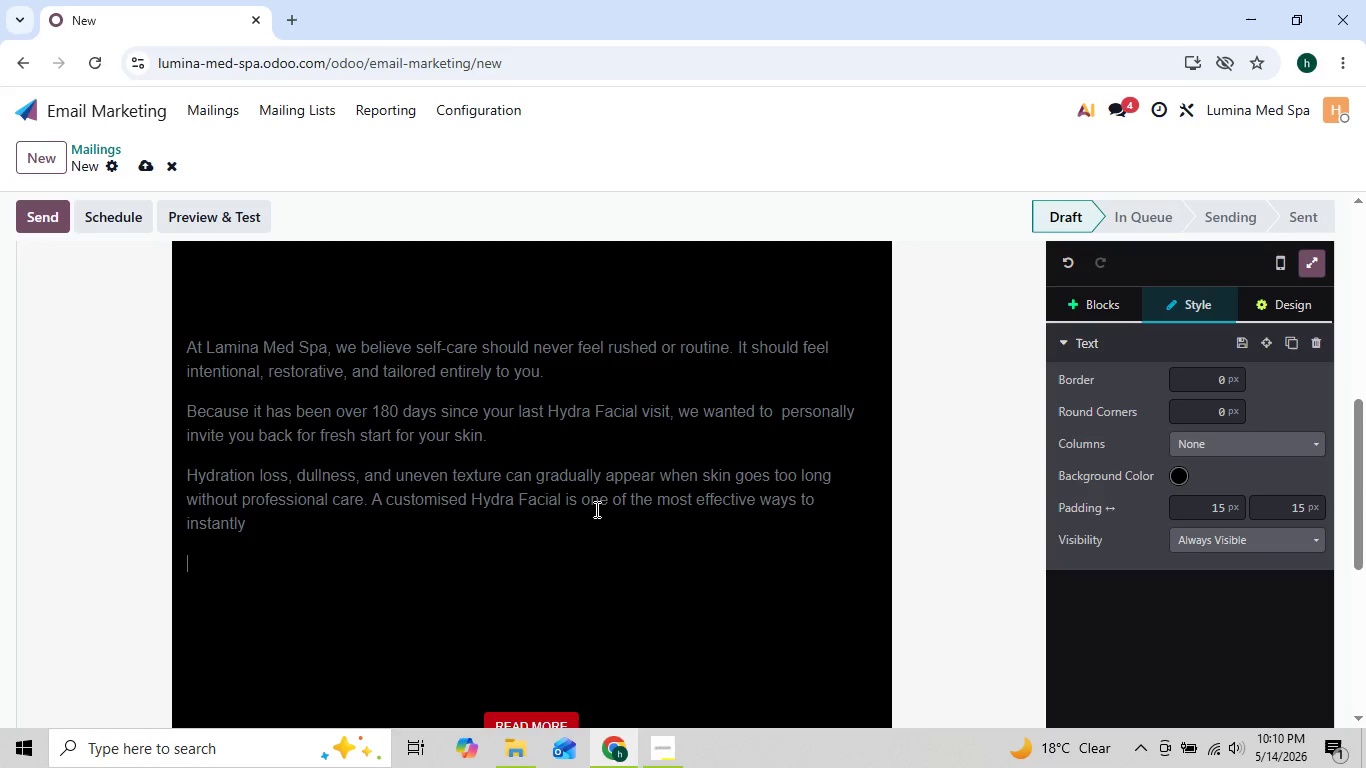 
key(ArrowRight)
 